 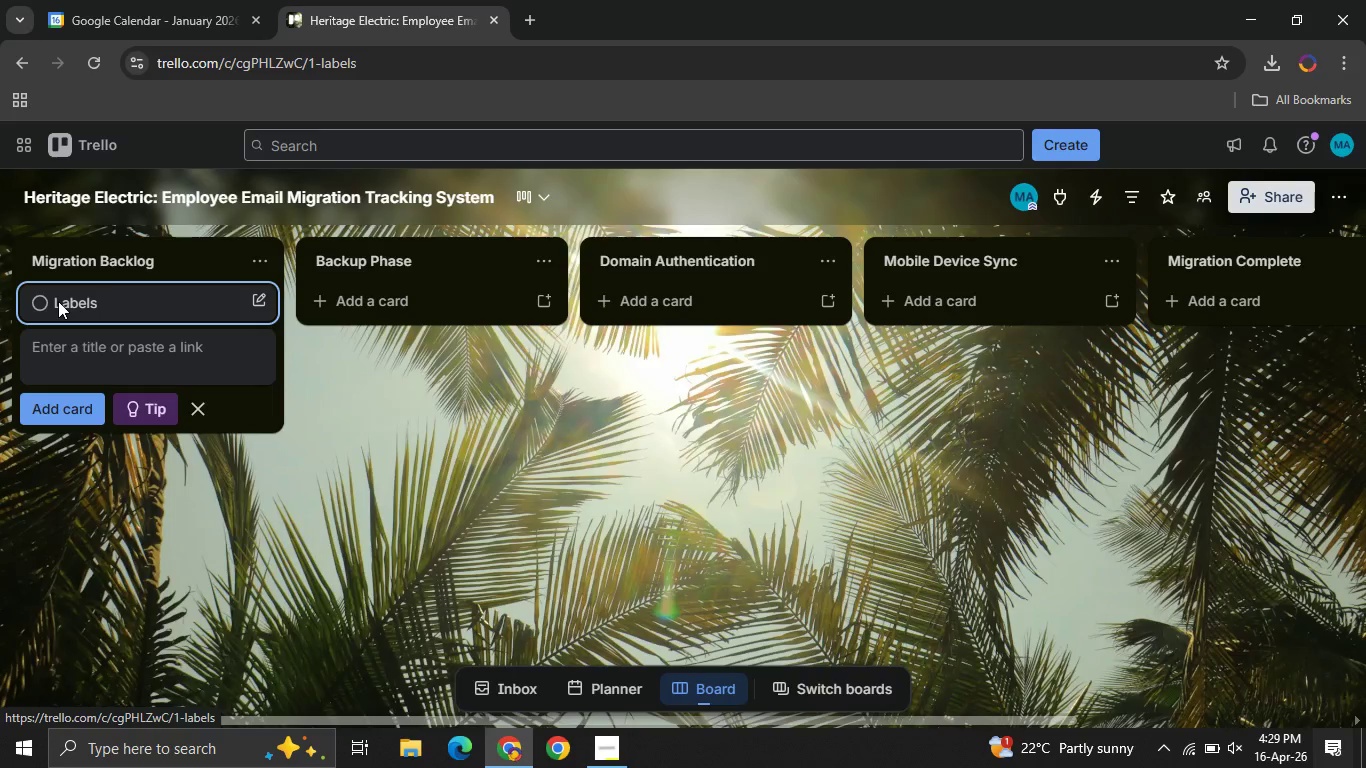 
mouse_move([513, 425])
 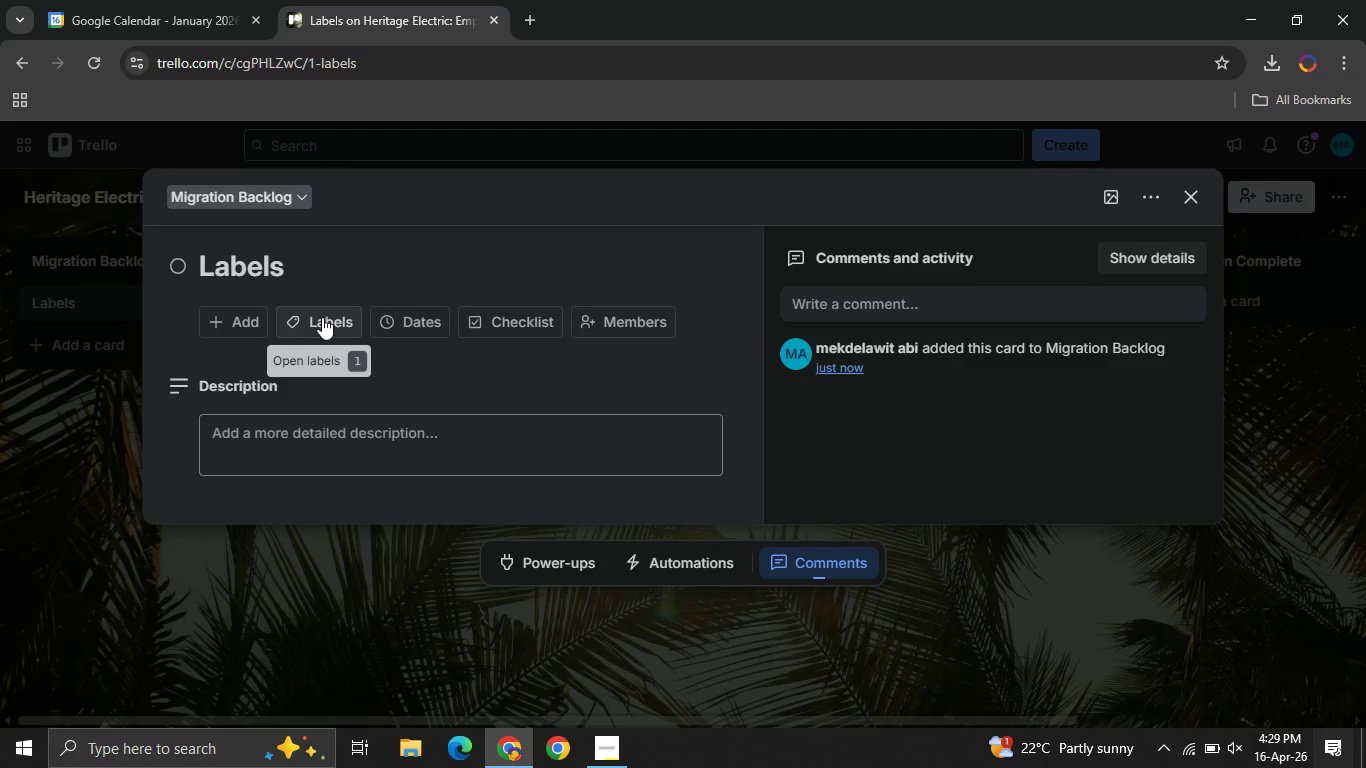 
left_click([322, 317])
 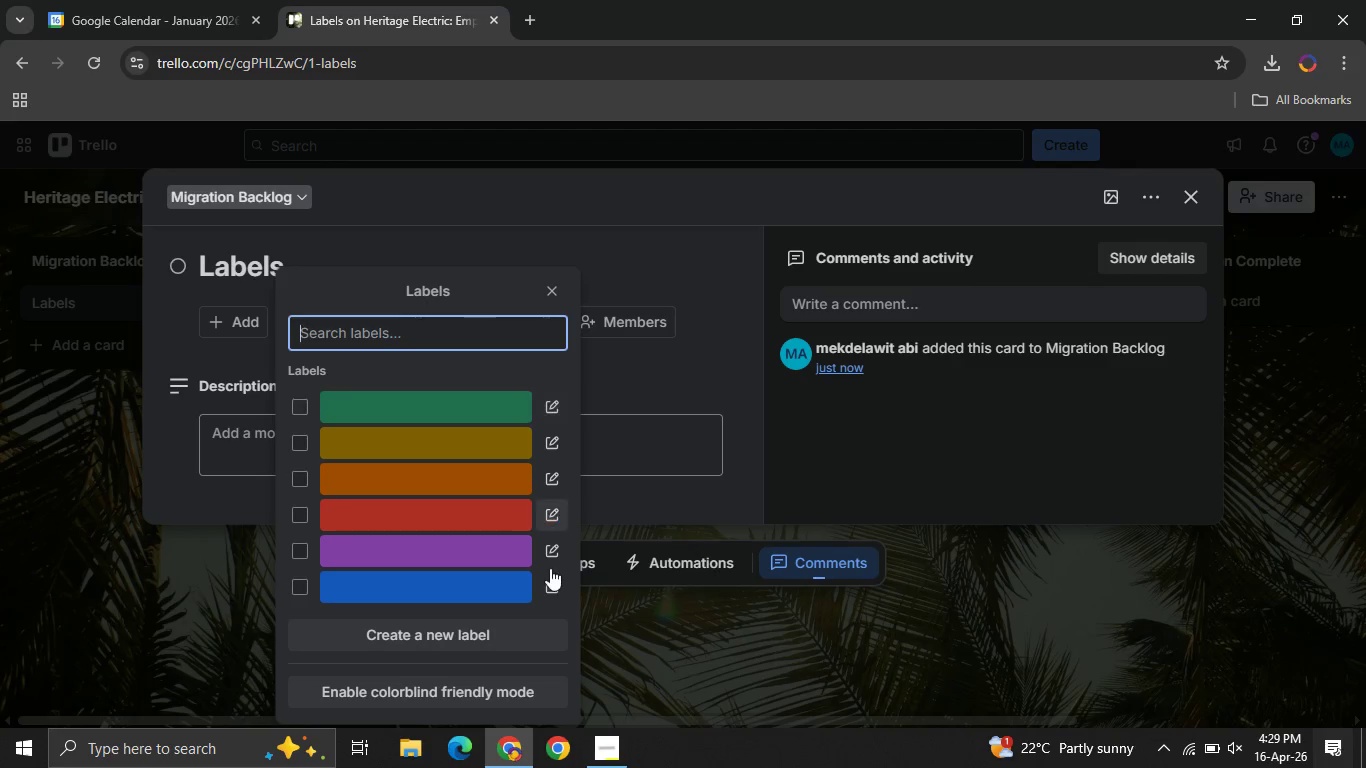 
wait(5.11)
 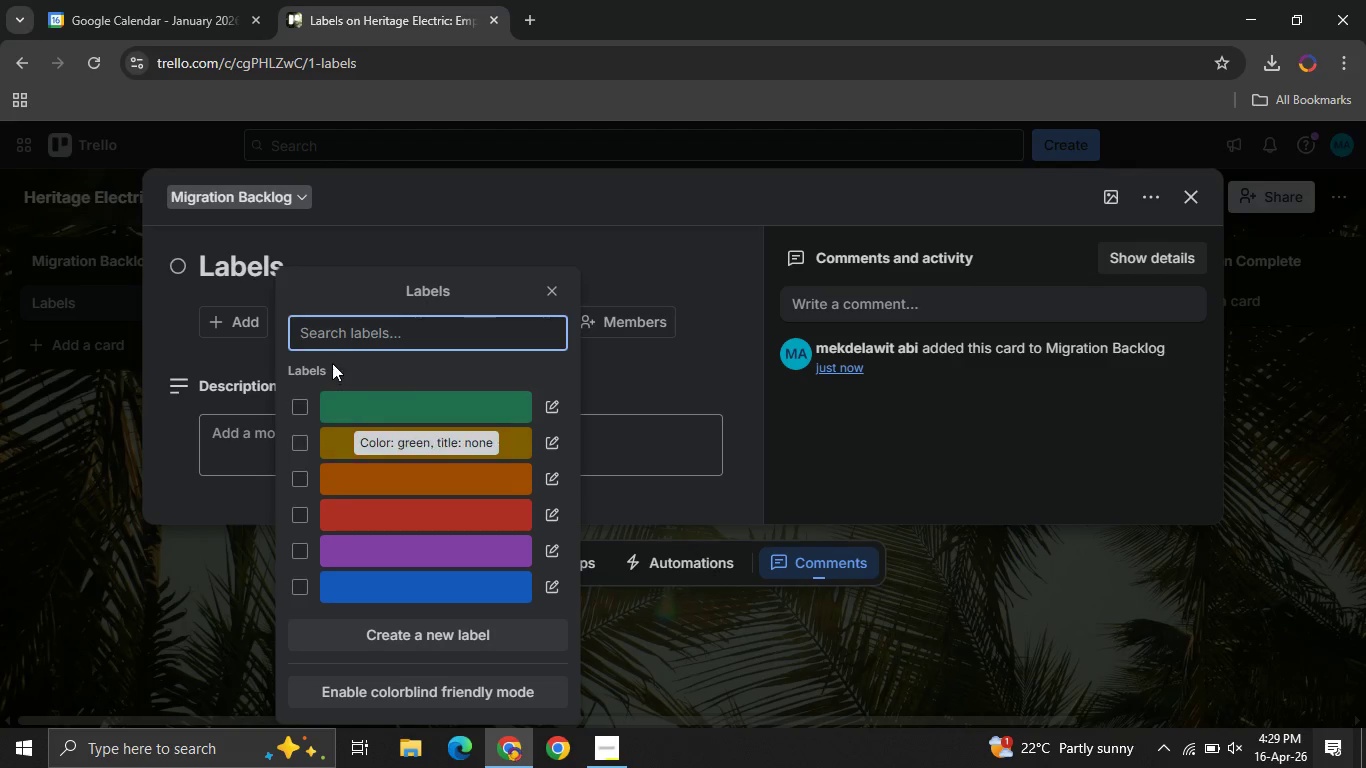 
left_click([549, 512])
 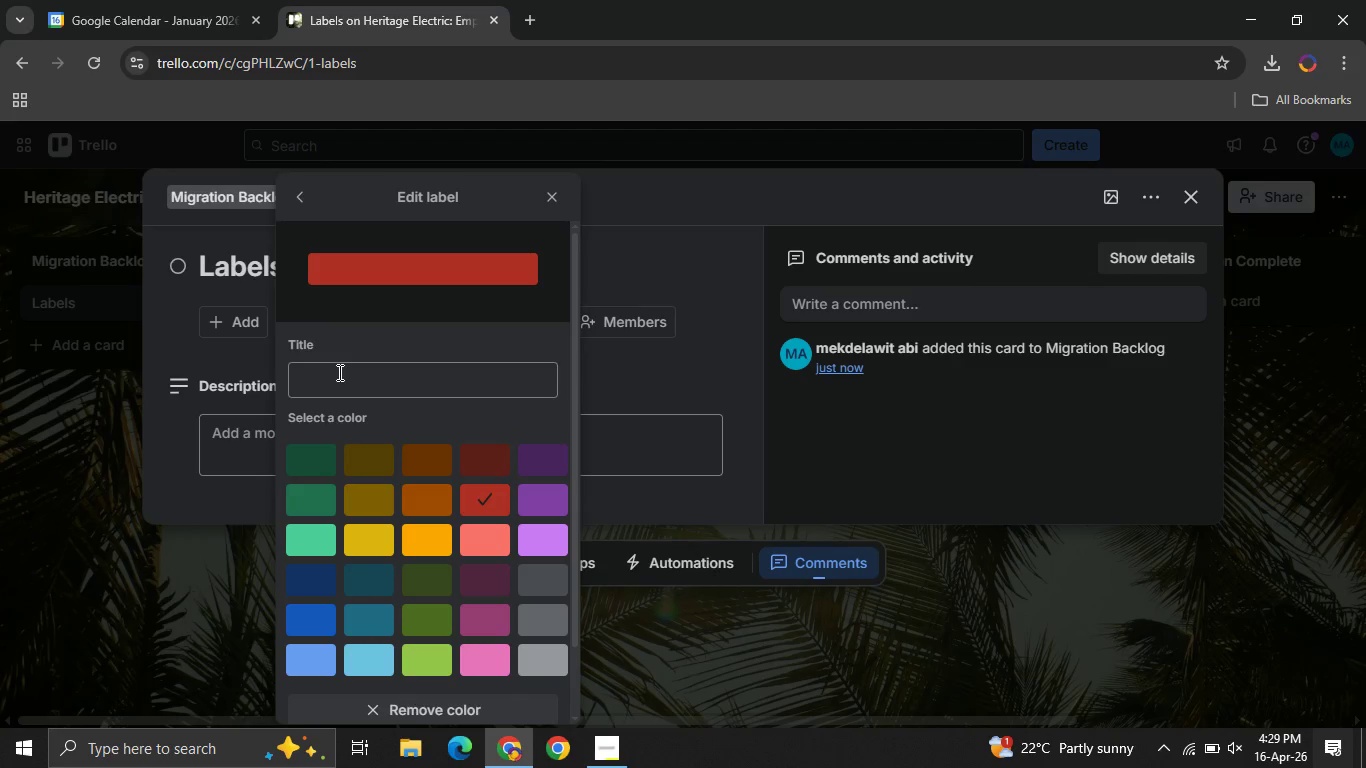 
left_click([338, 372])
 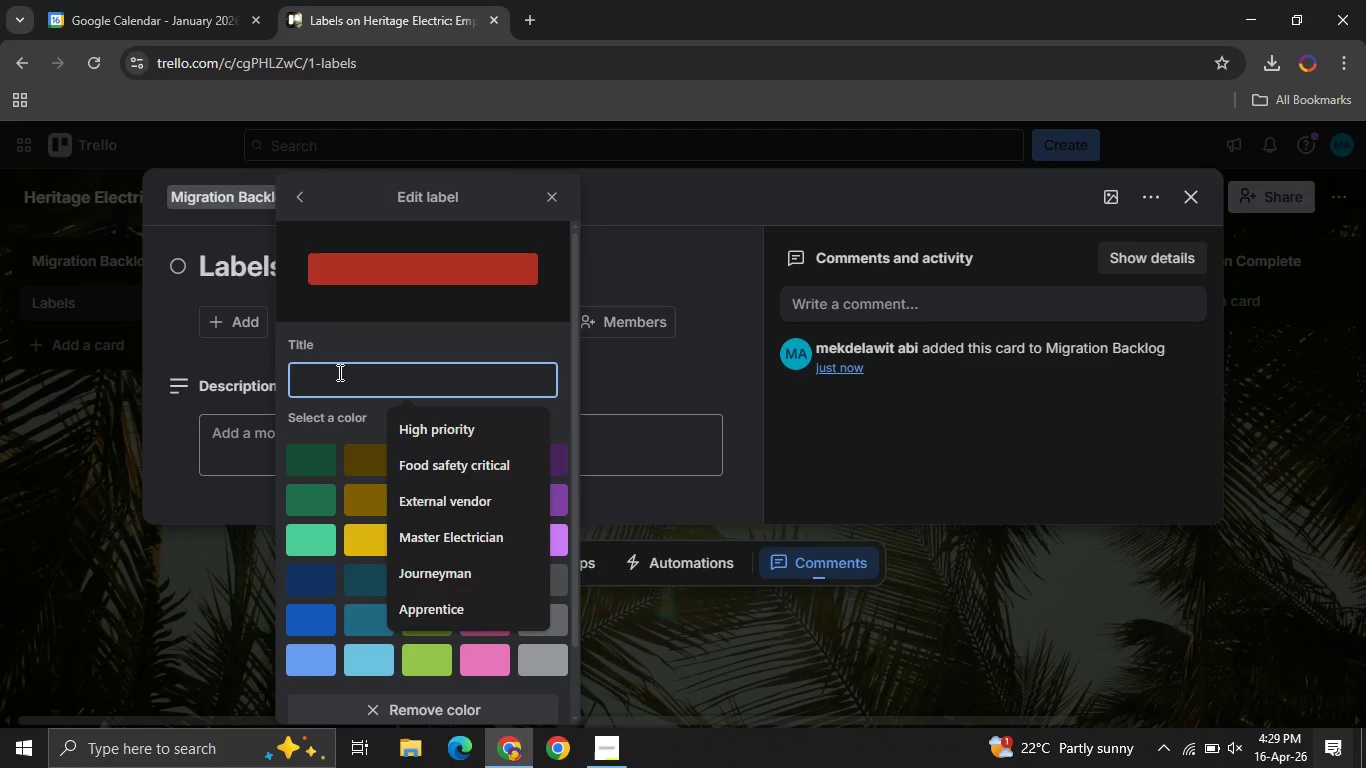 
key(CapsLock)
 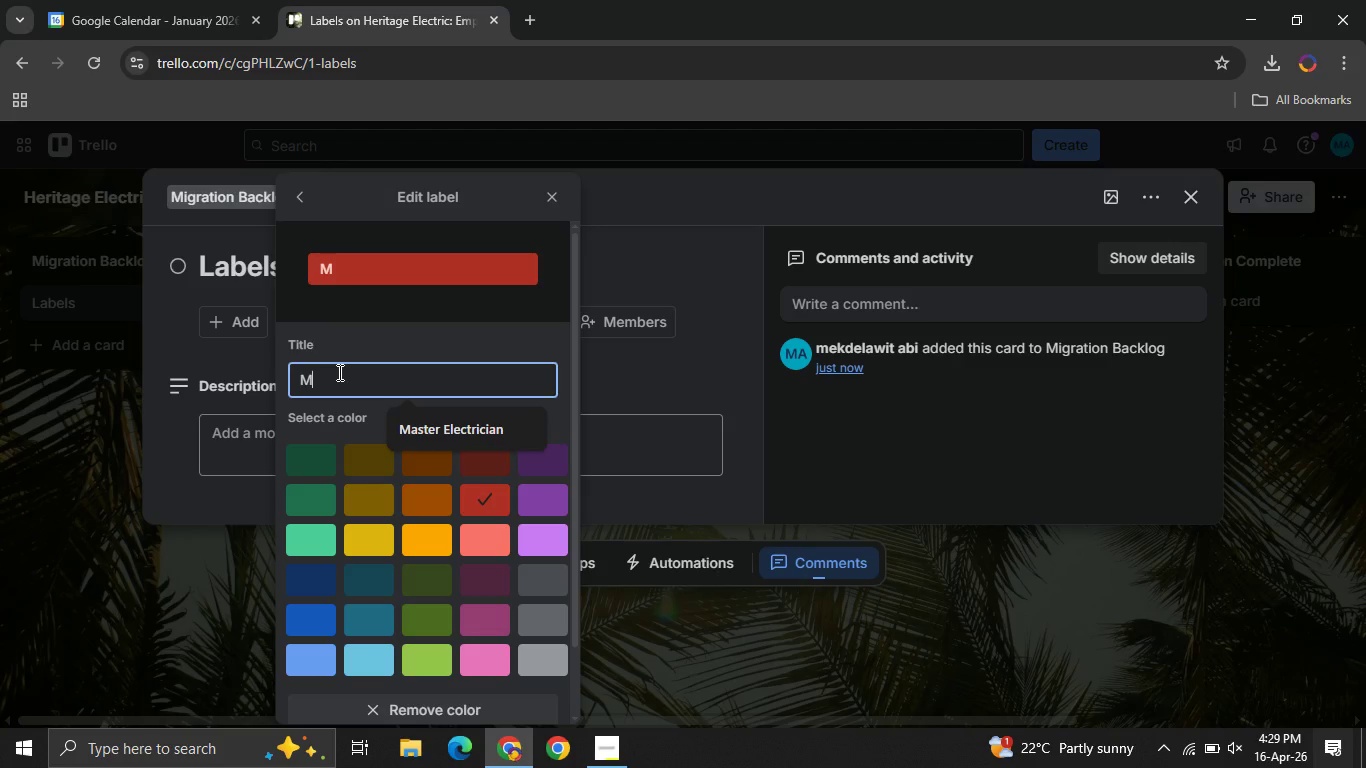 
key(M)
 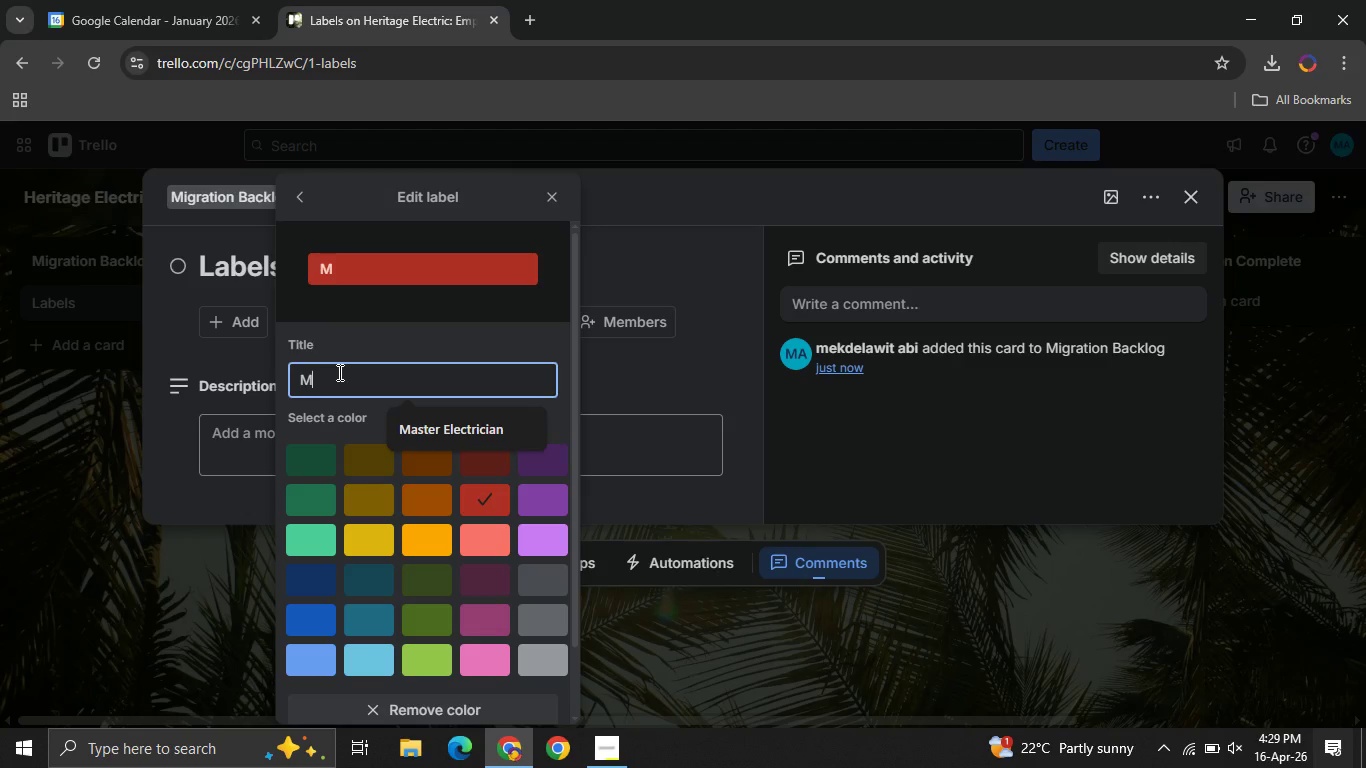 
key(CapsLock)
 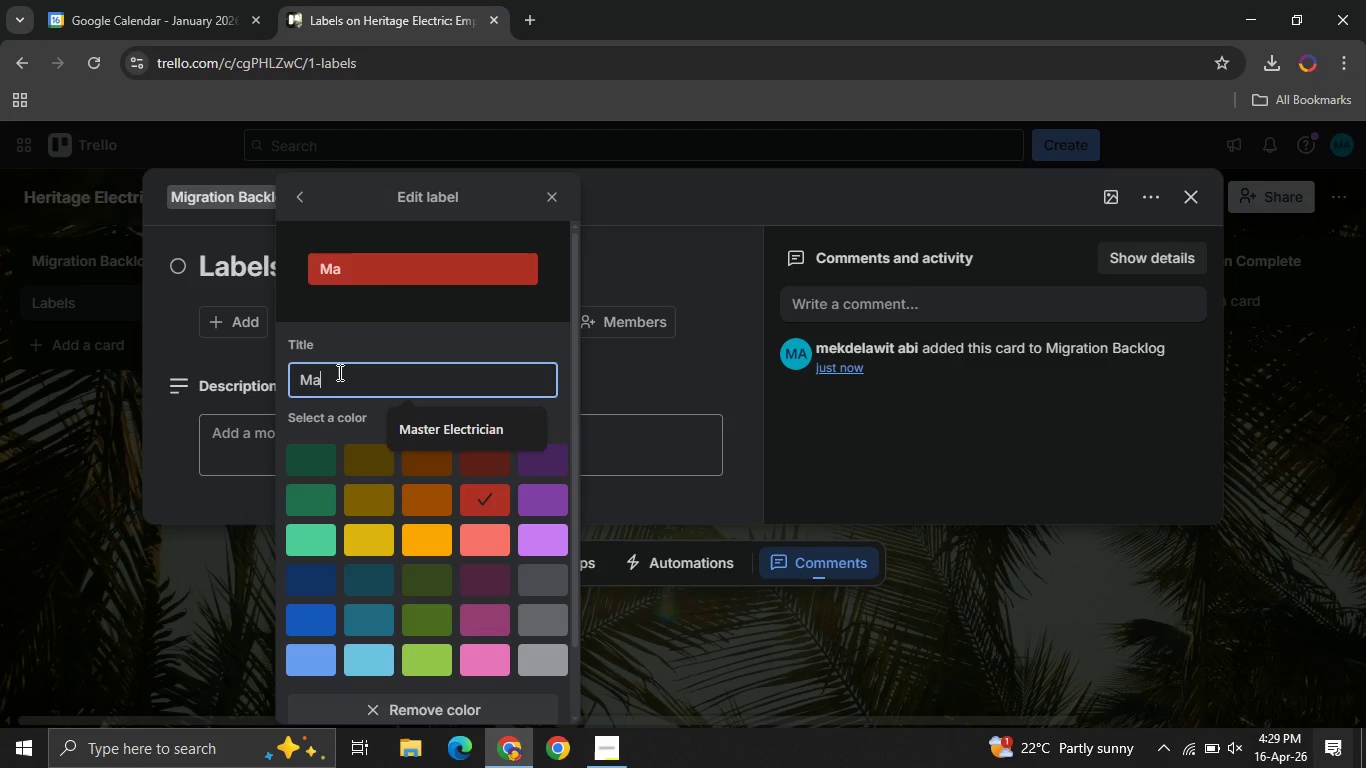 
key(A)
 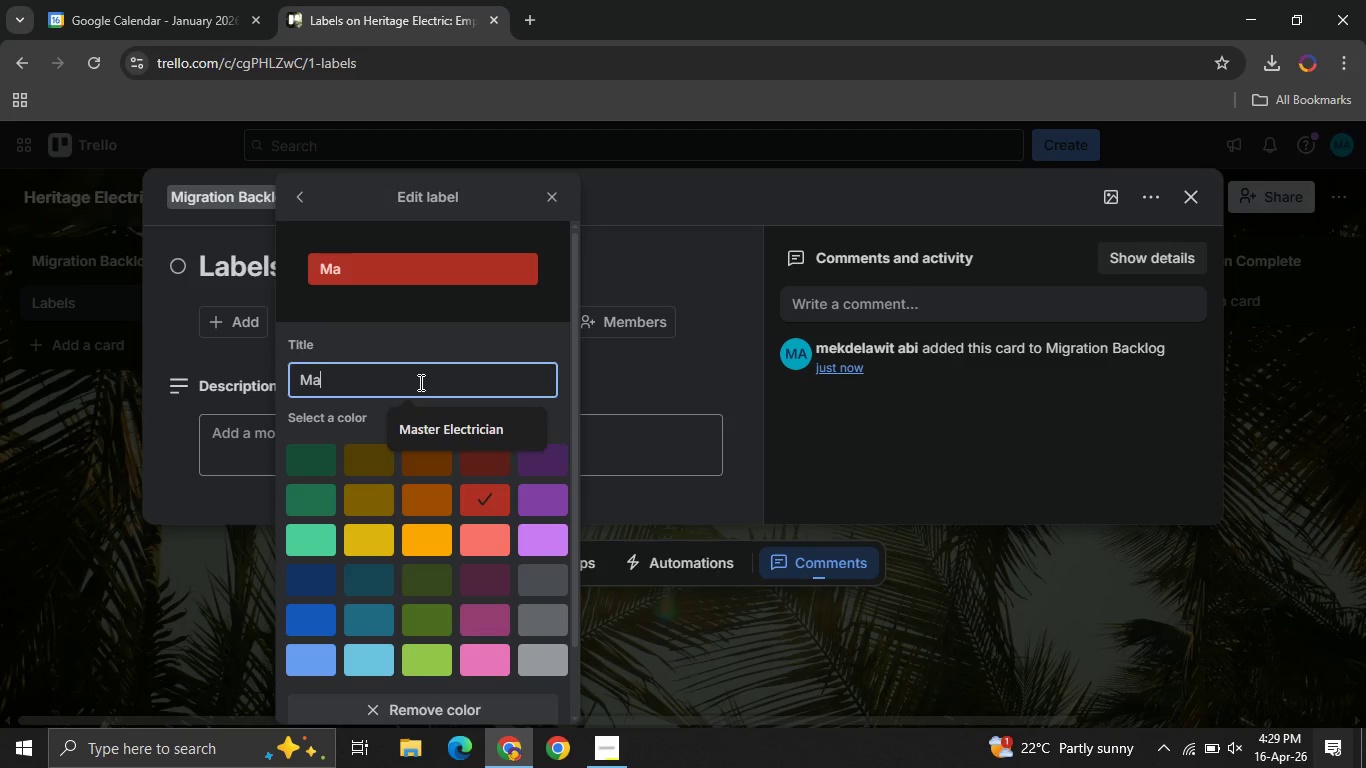 
left_click([419, 382])
 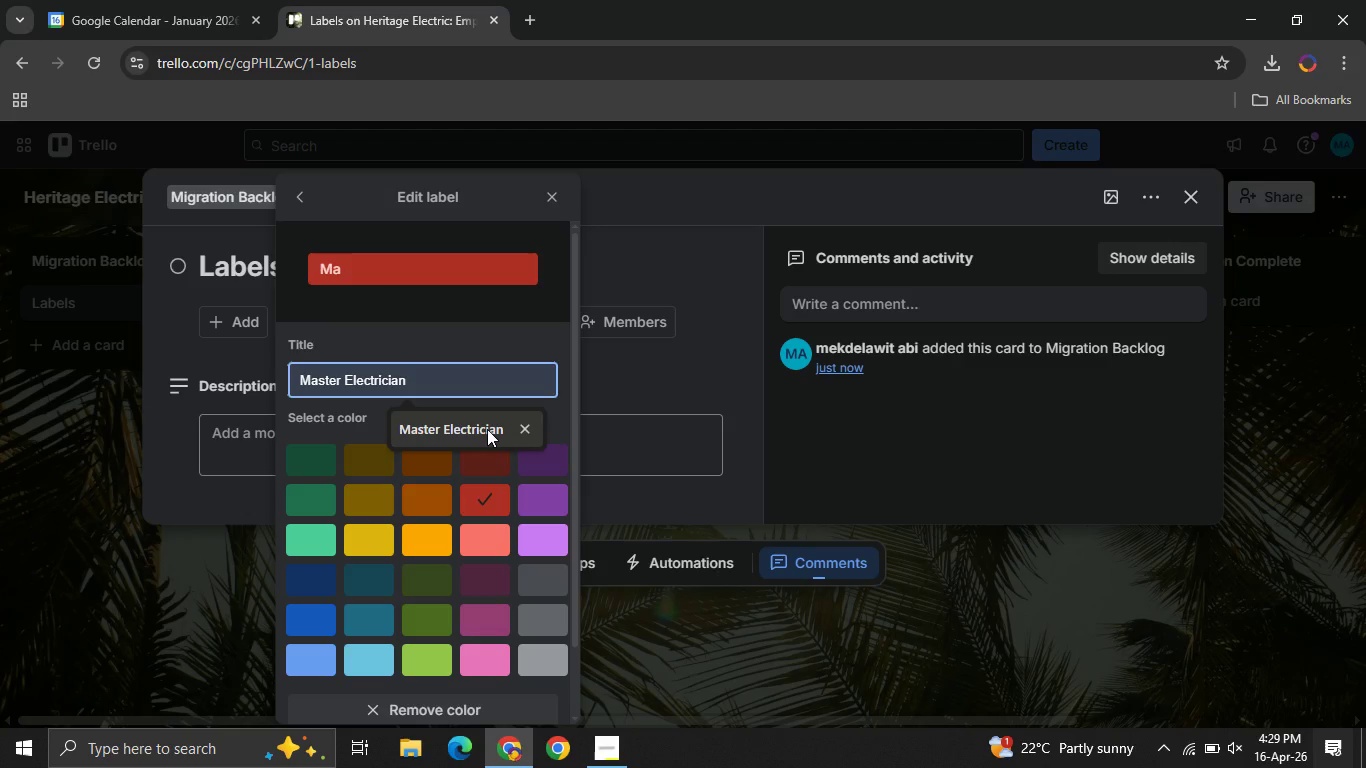 
left_click([487, 429])
 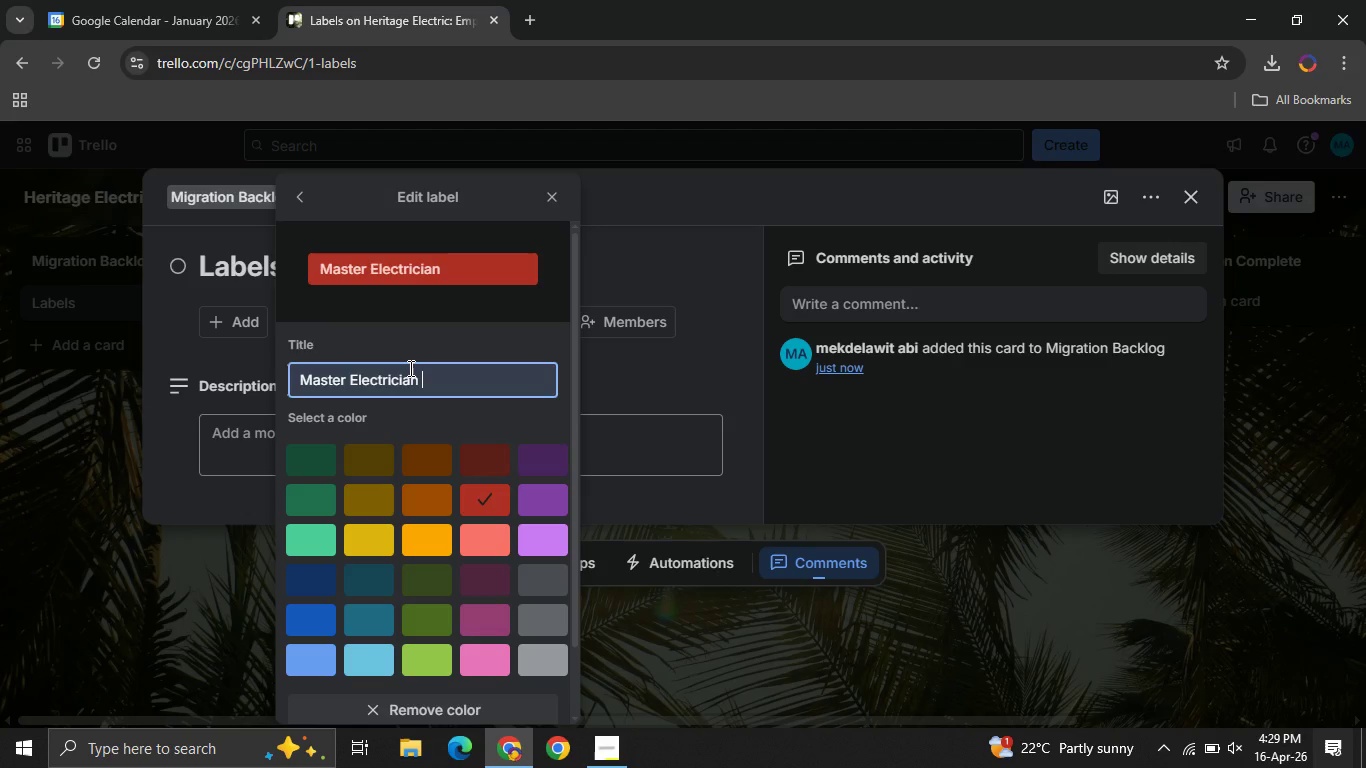 
key(Backspace)
 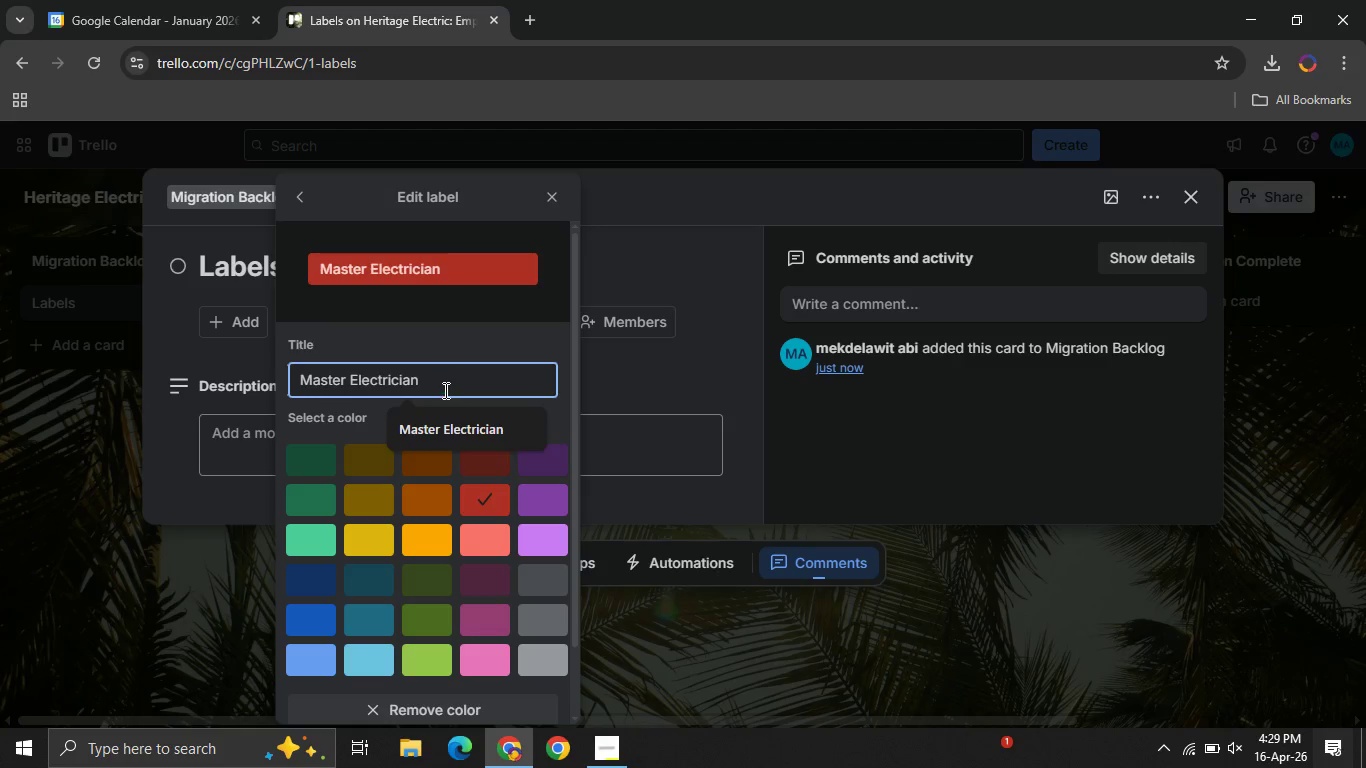 
left_click_drag(start_coordinate=[444, 385], to_coordinate=[277, 389])
 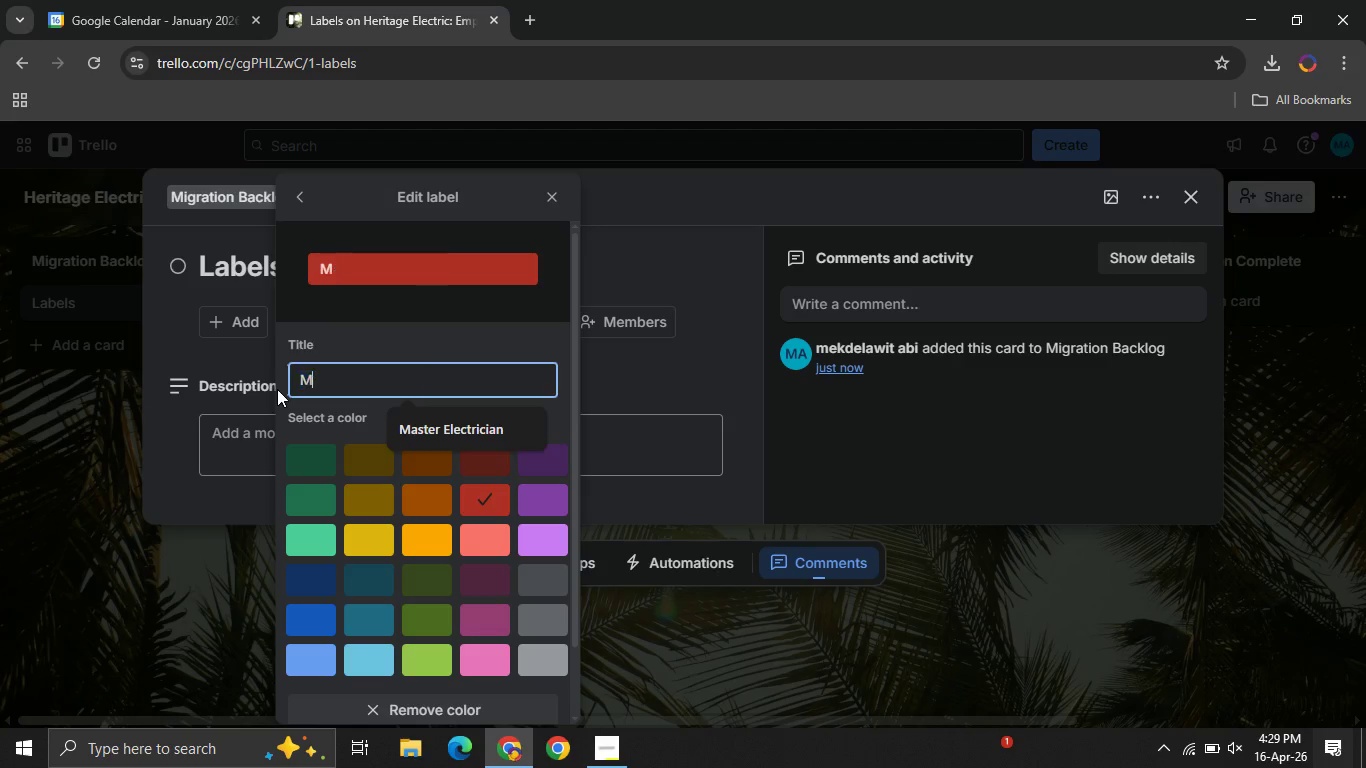 
type(Master Electrician )
 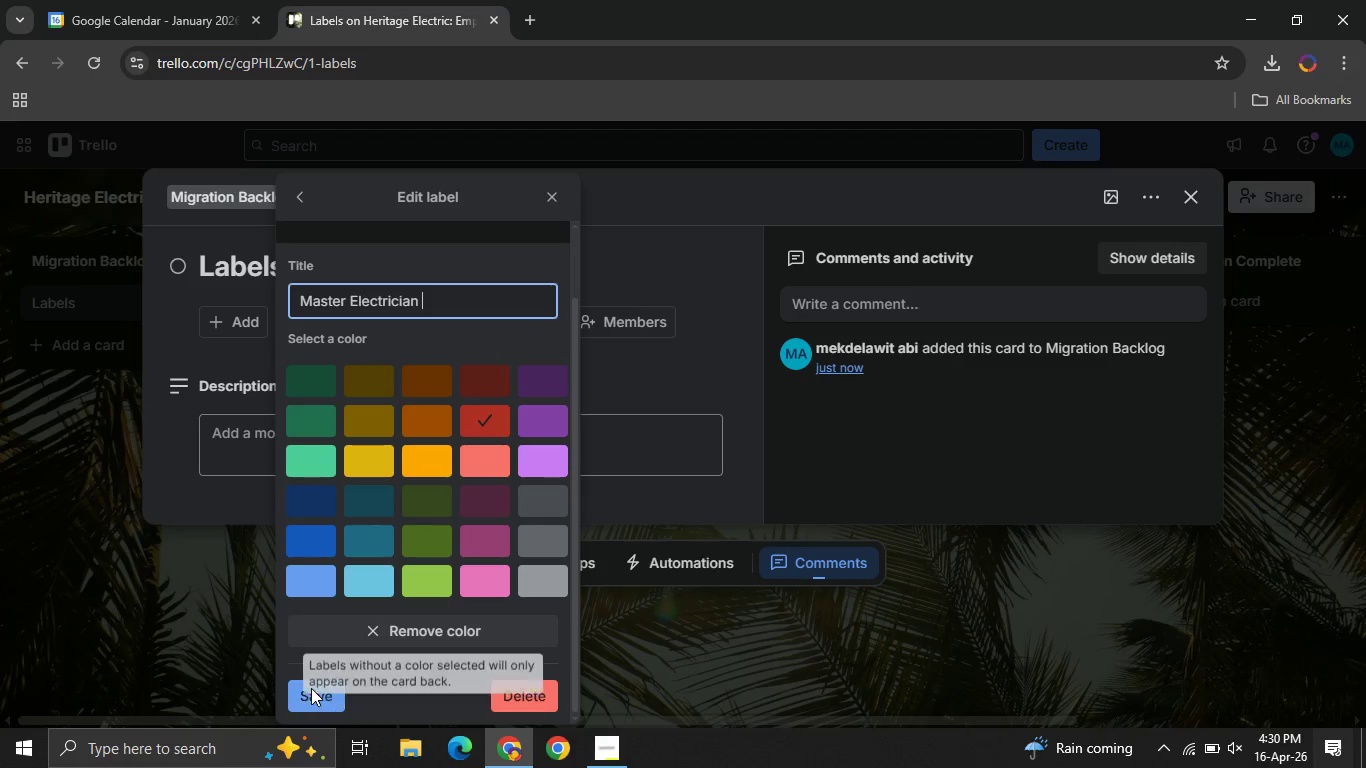 
left_click([311, 688])
 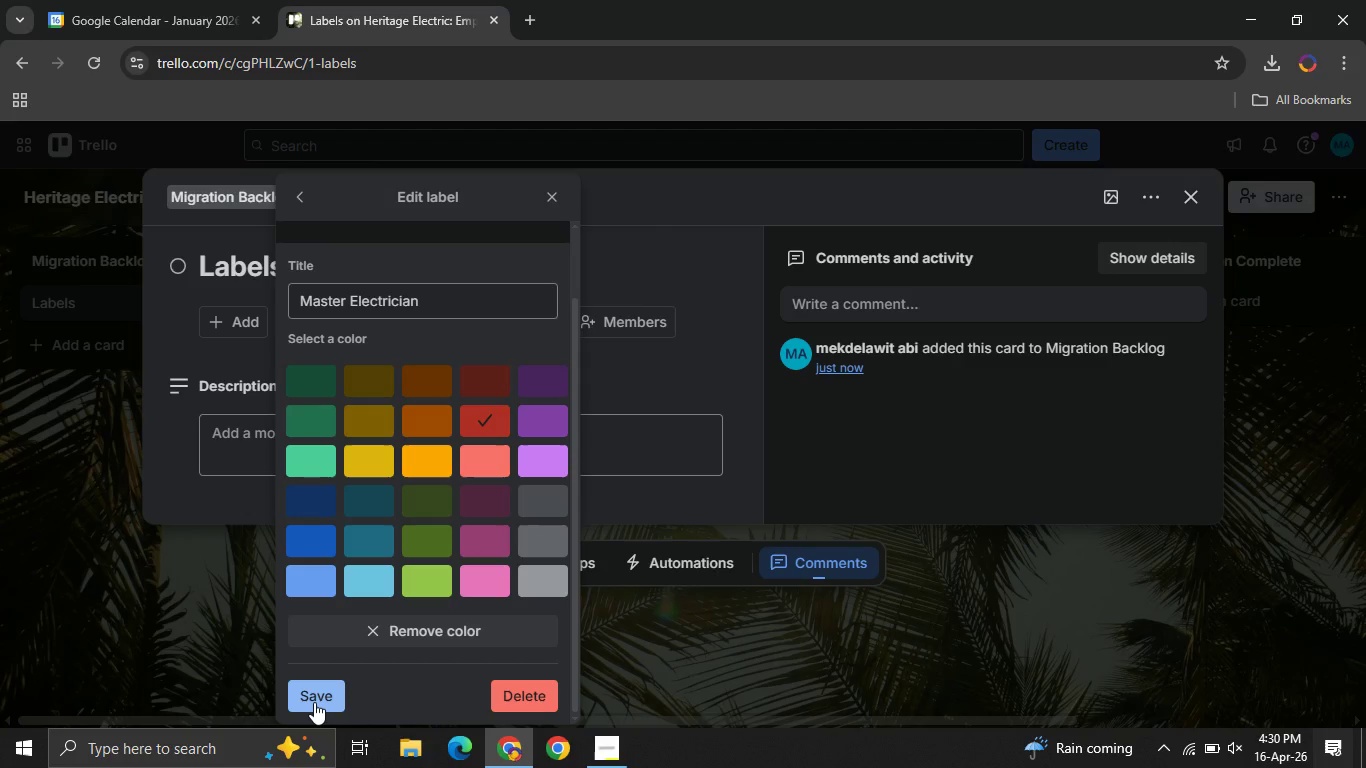 
left_click([314, 702])
 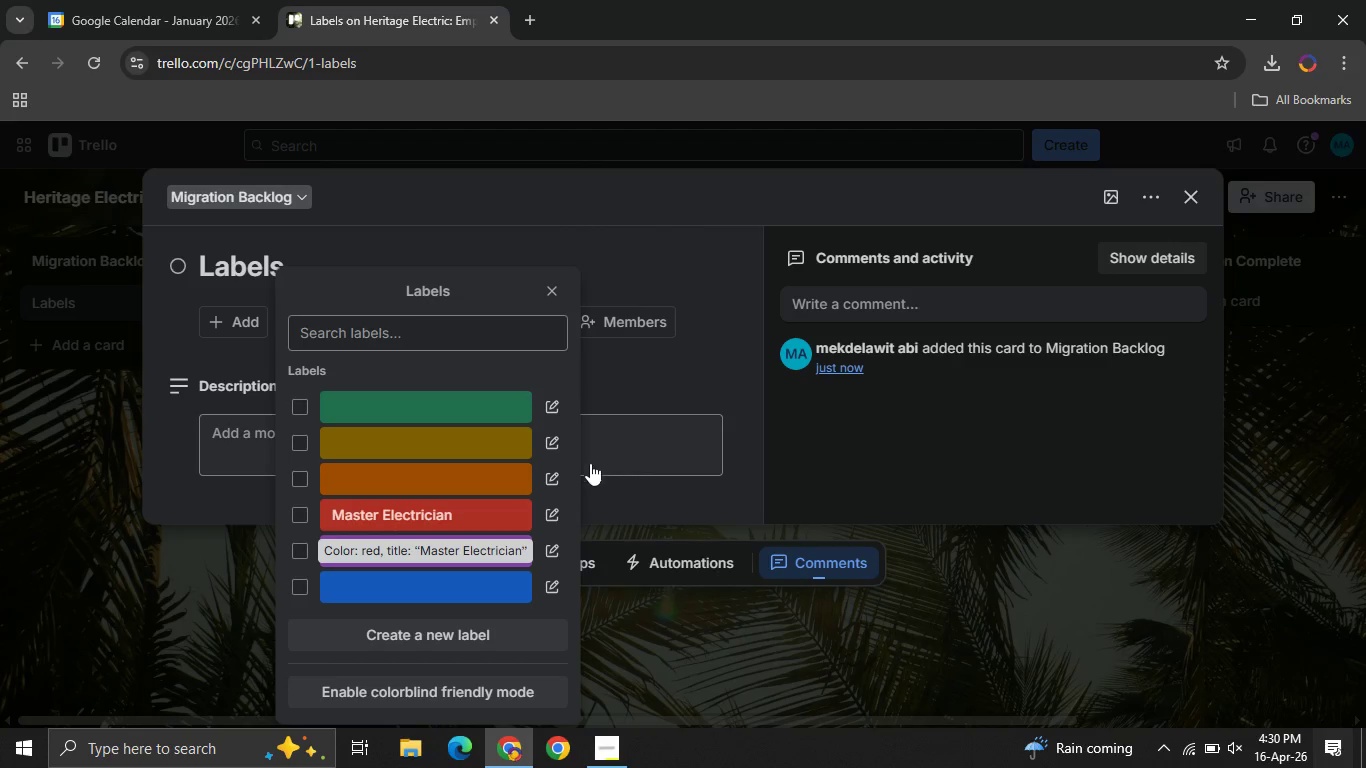 
mouse_move([532, 497])
 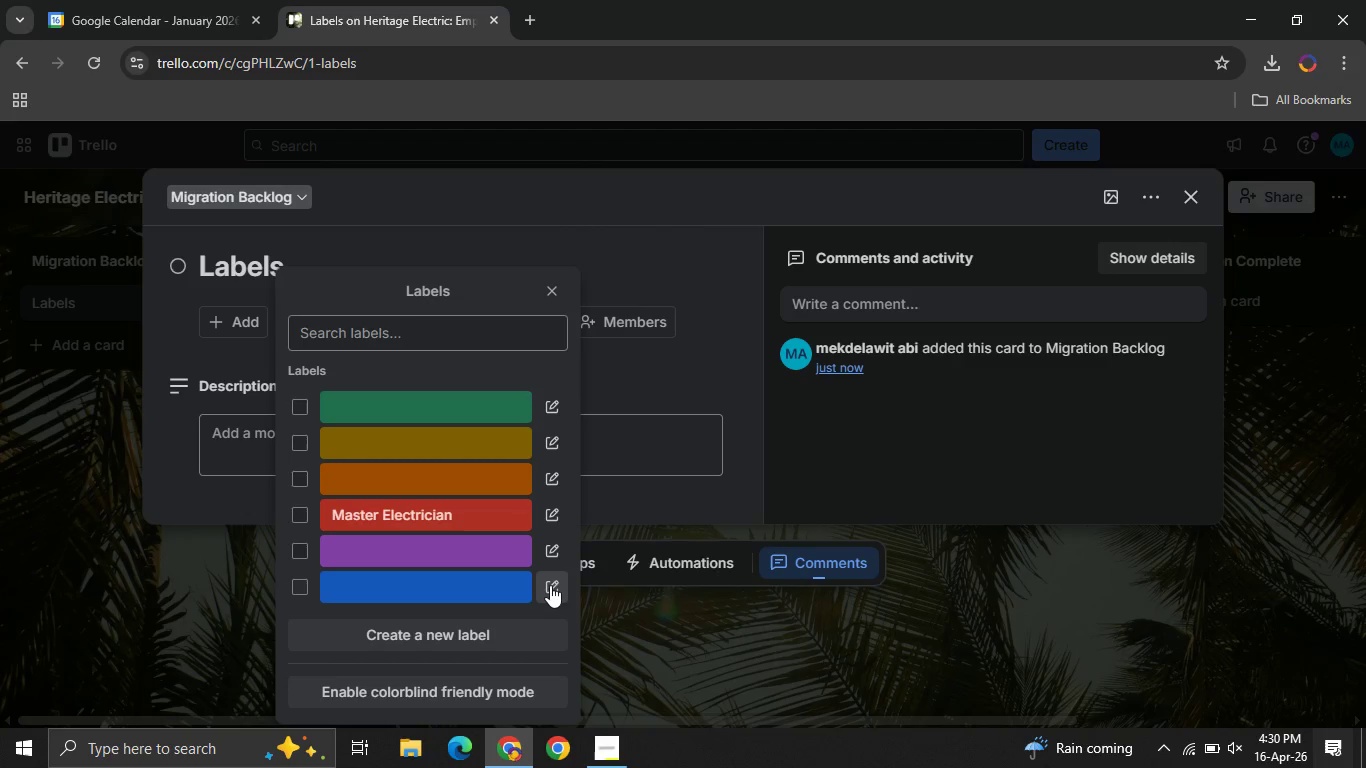 
left_click([550, 585])
 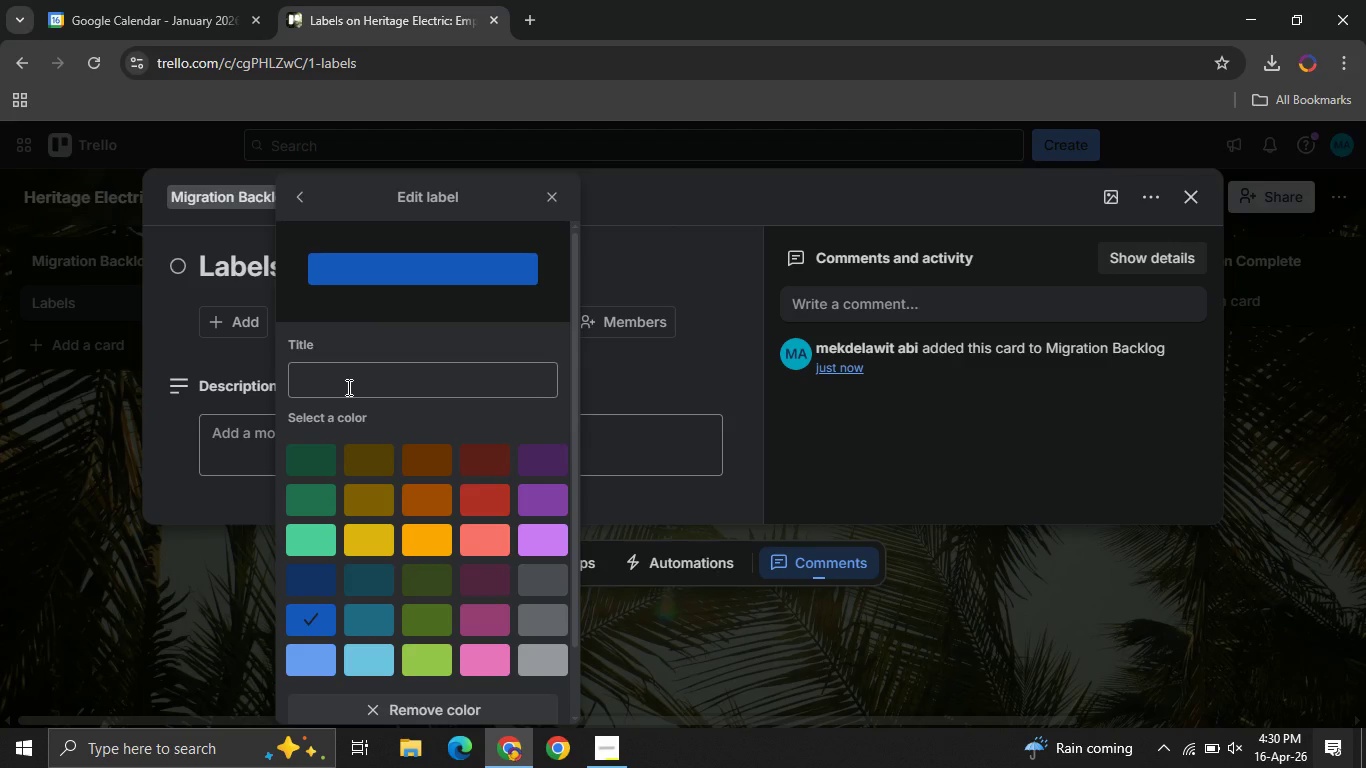 
left_click([347, 387])
 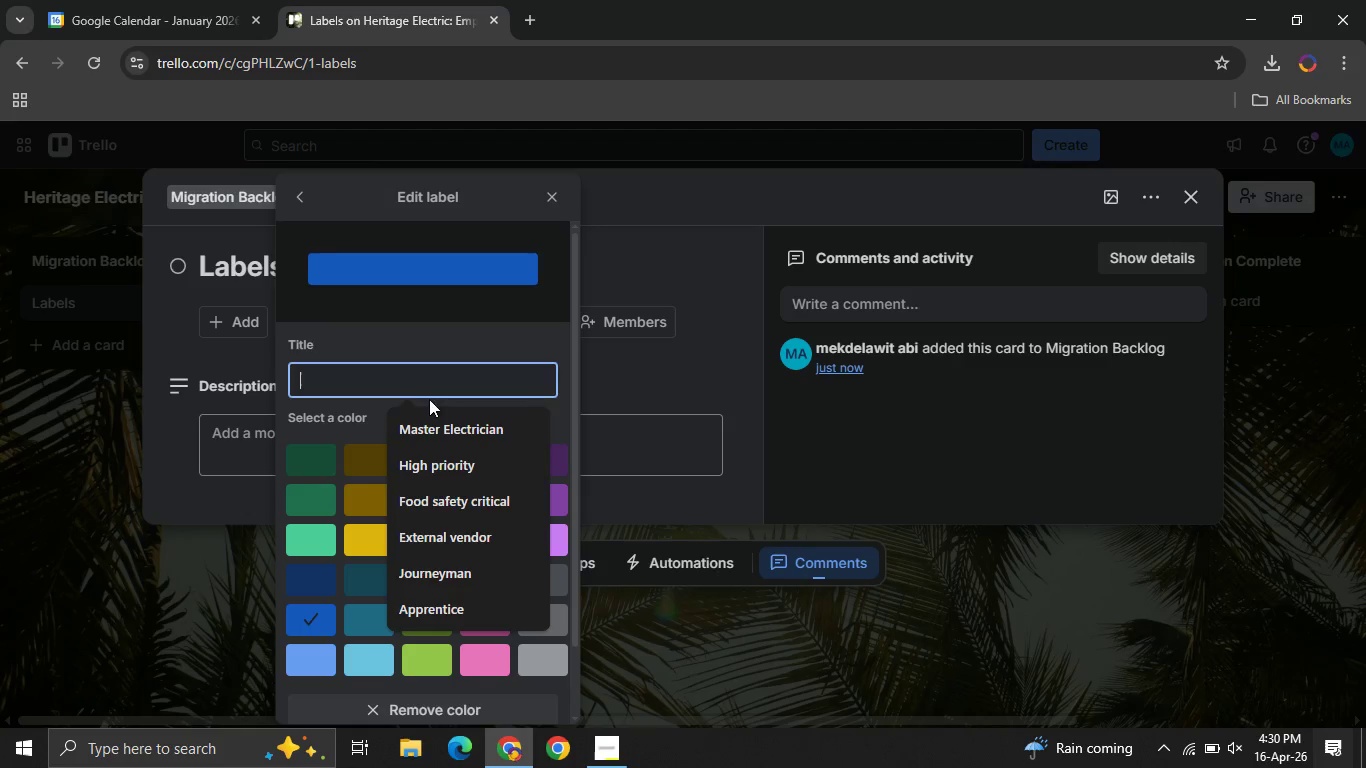 
left_click([381, 397])
 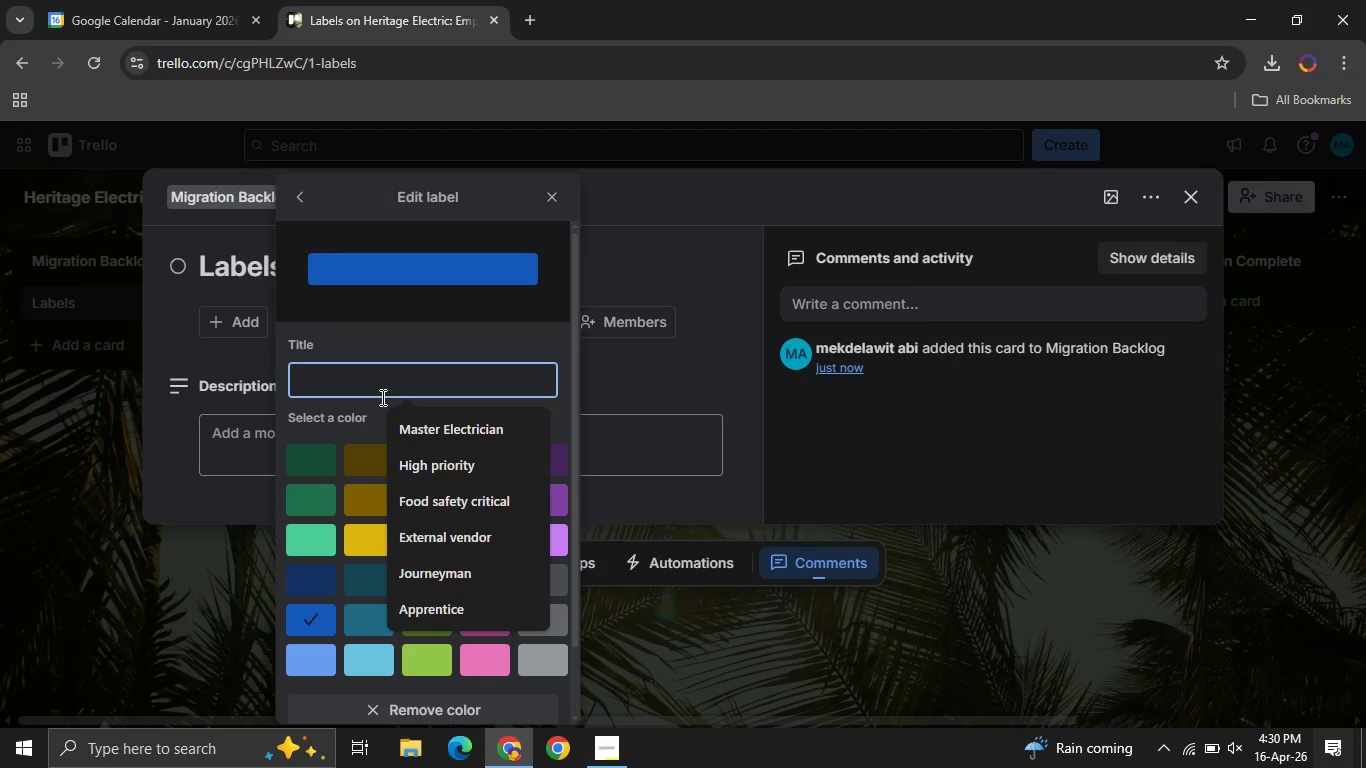 
type(Journeyman)
 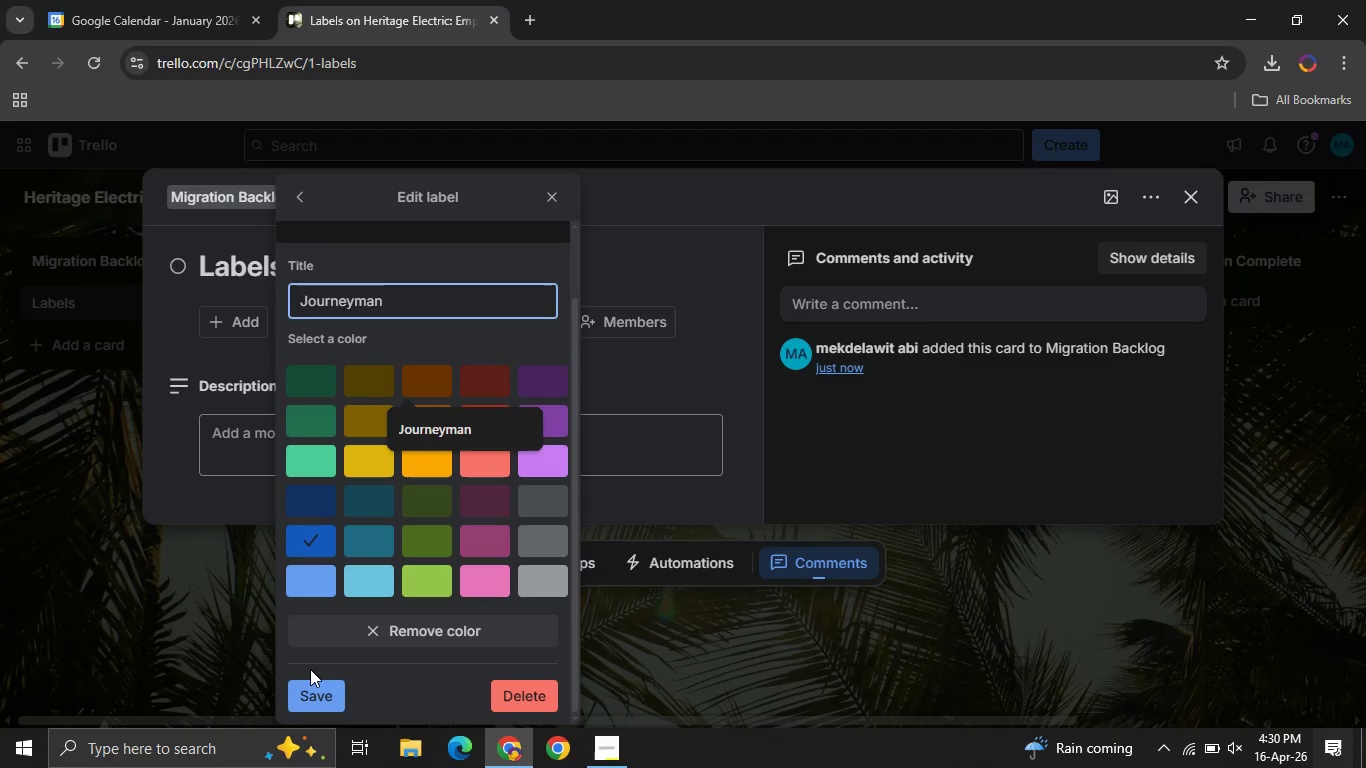 
left_click([311, 695])
 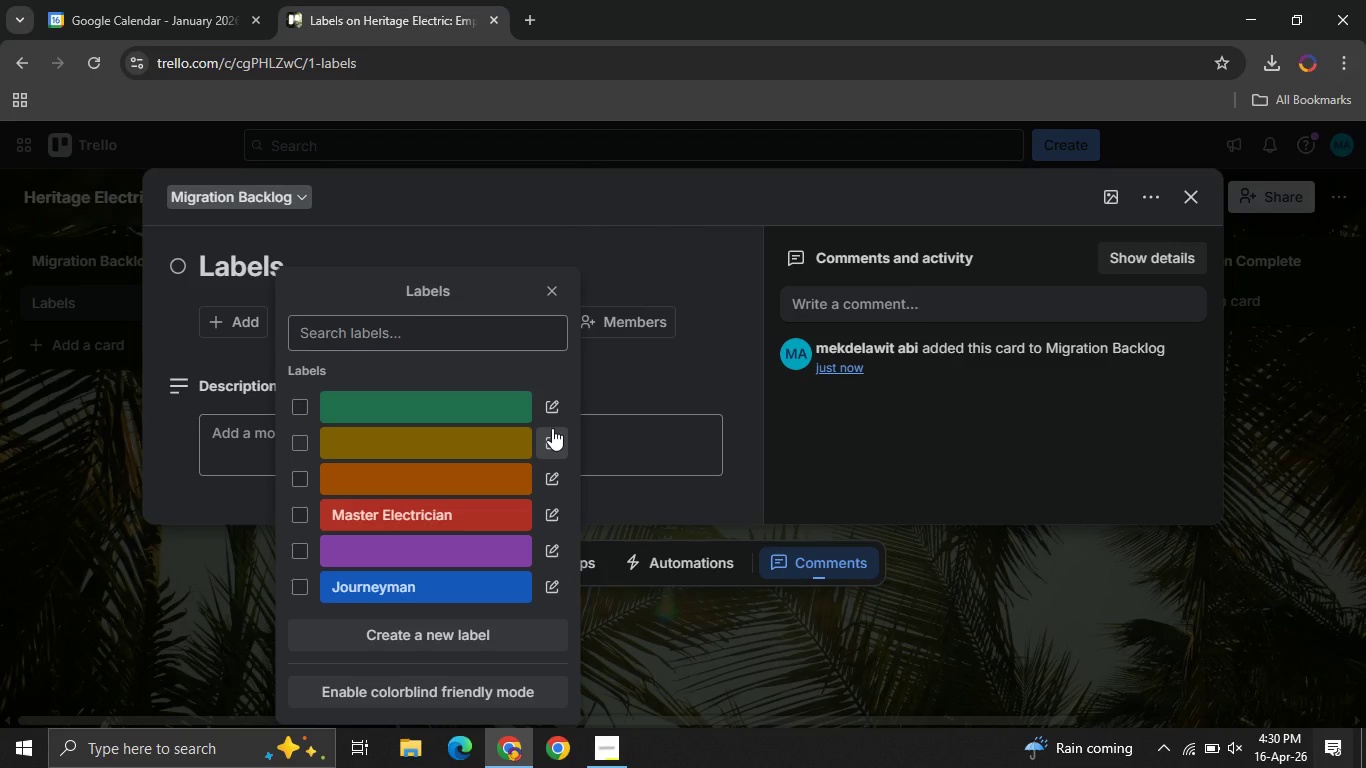 
wait(5.94)
 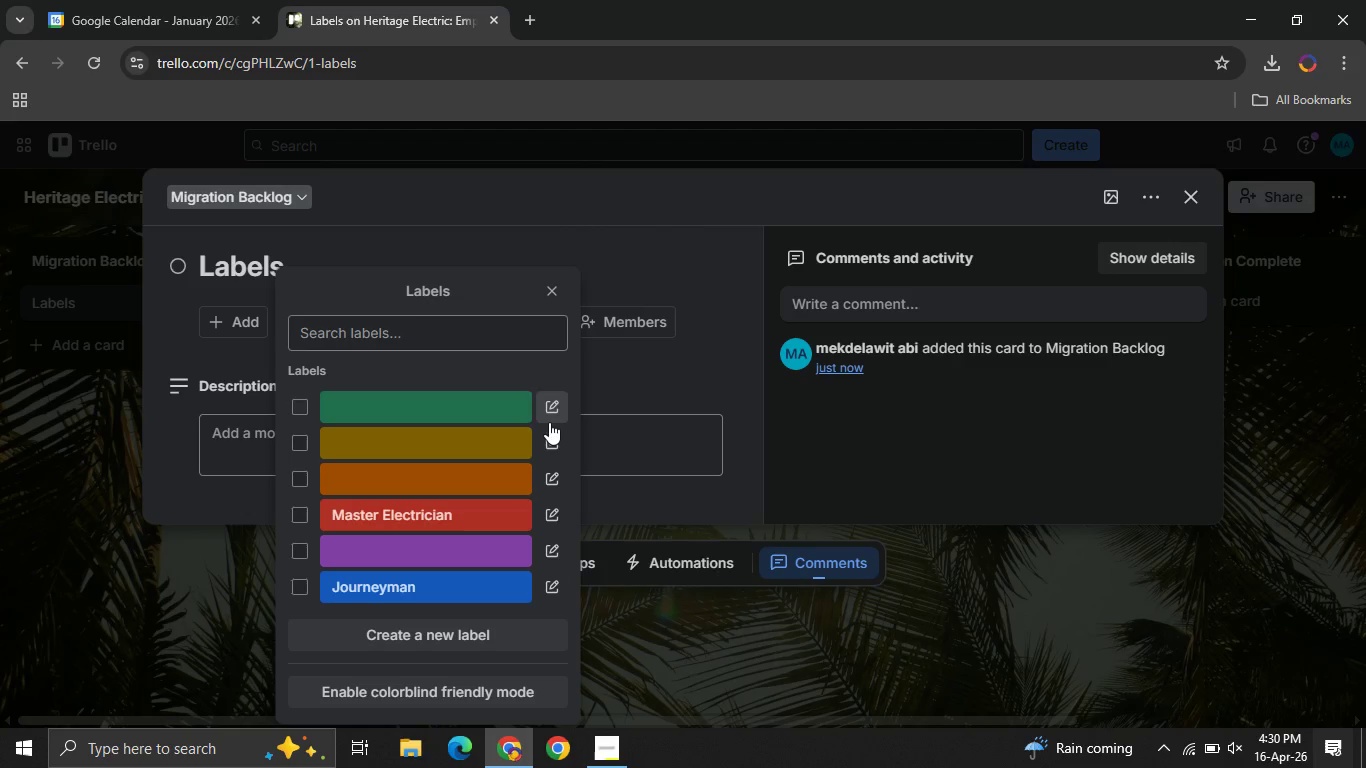 
mouse_move([363, 474])
 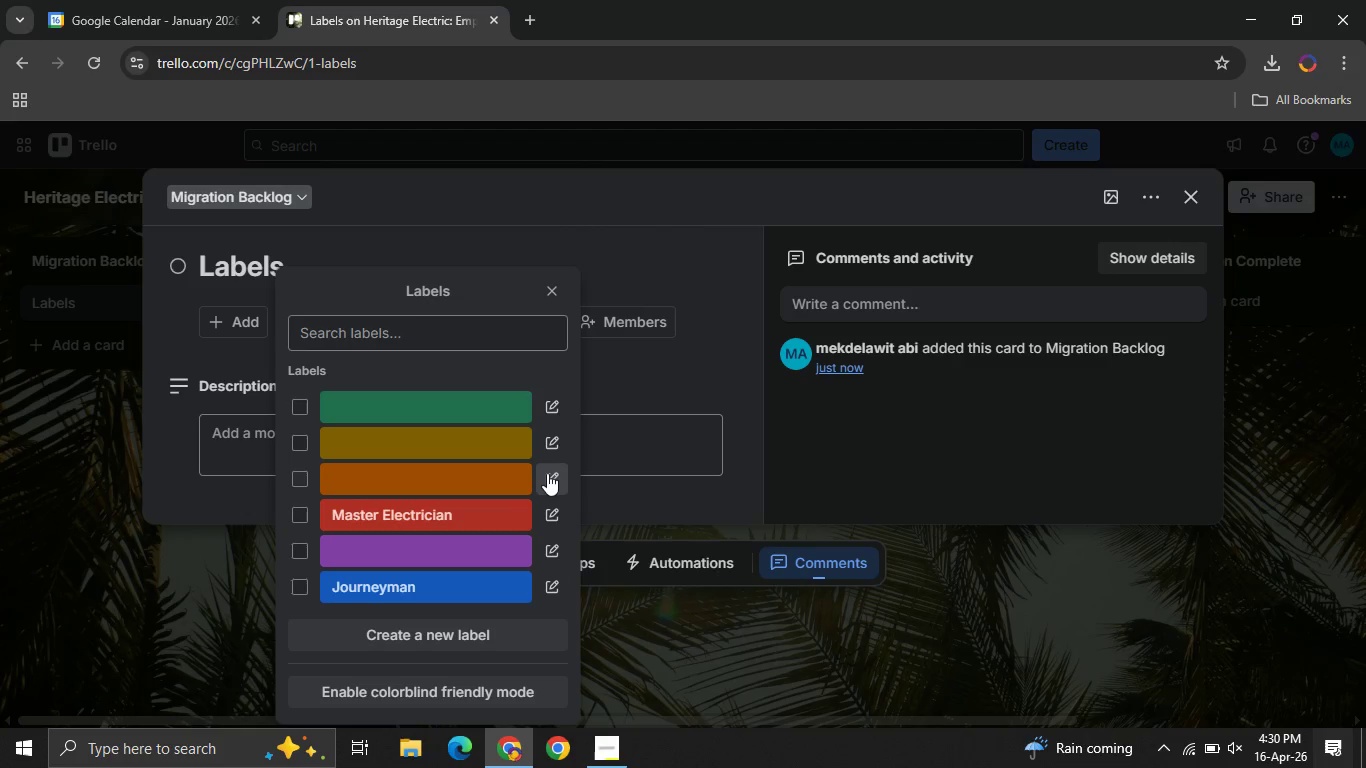 
left_click([547, 473])
 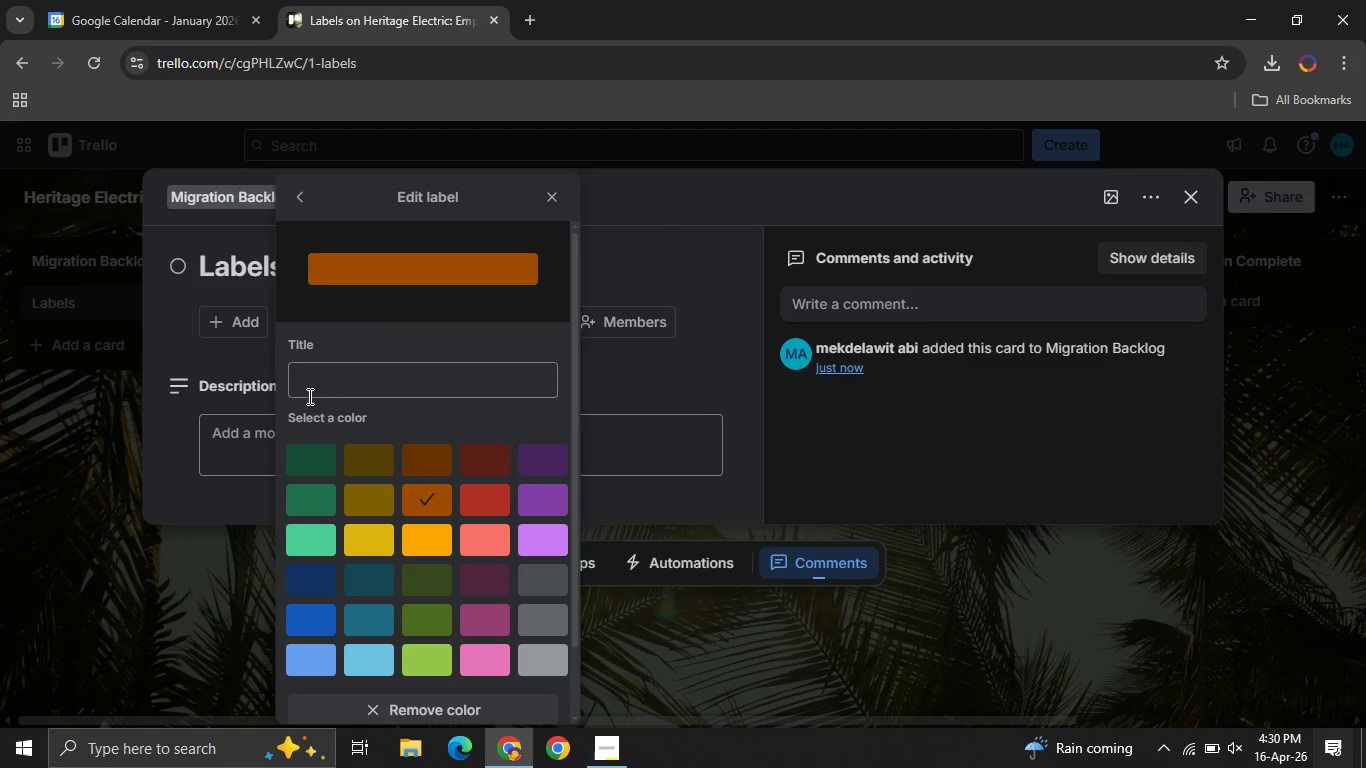 
left_click([308, 396])
 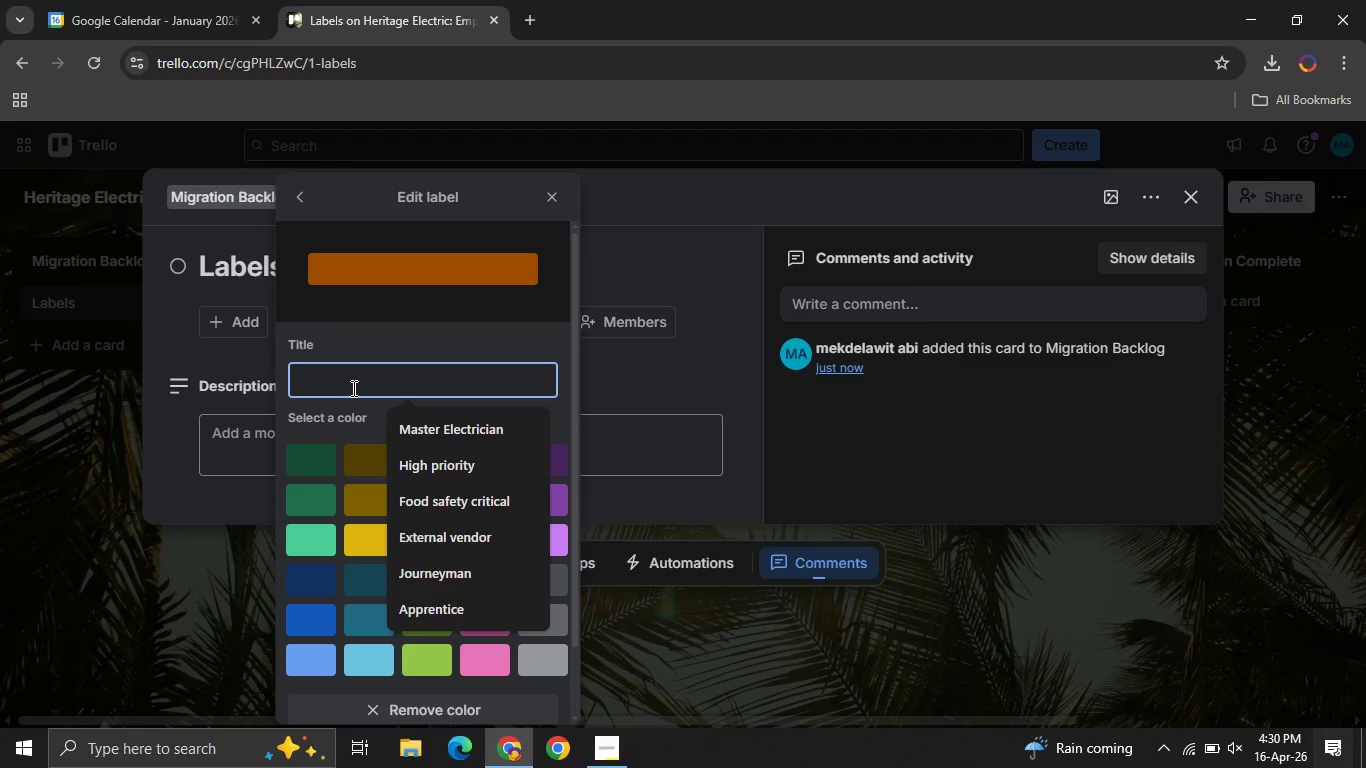 
type(Apprentice )
 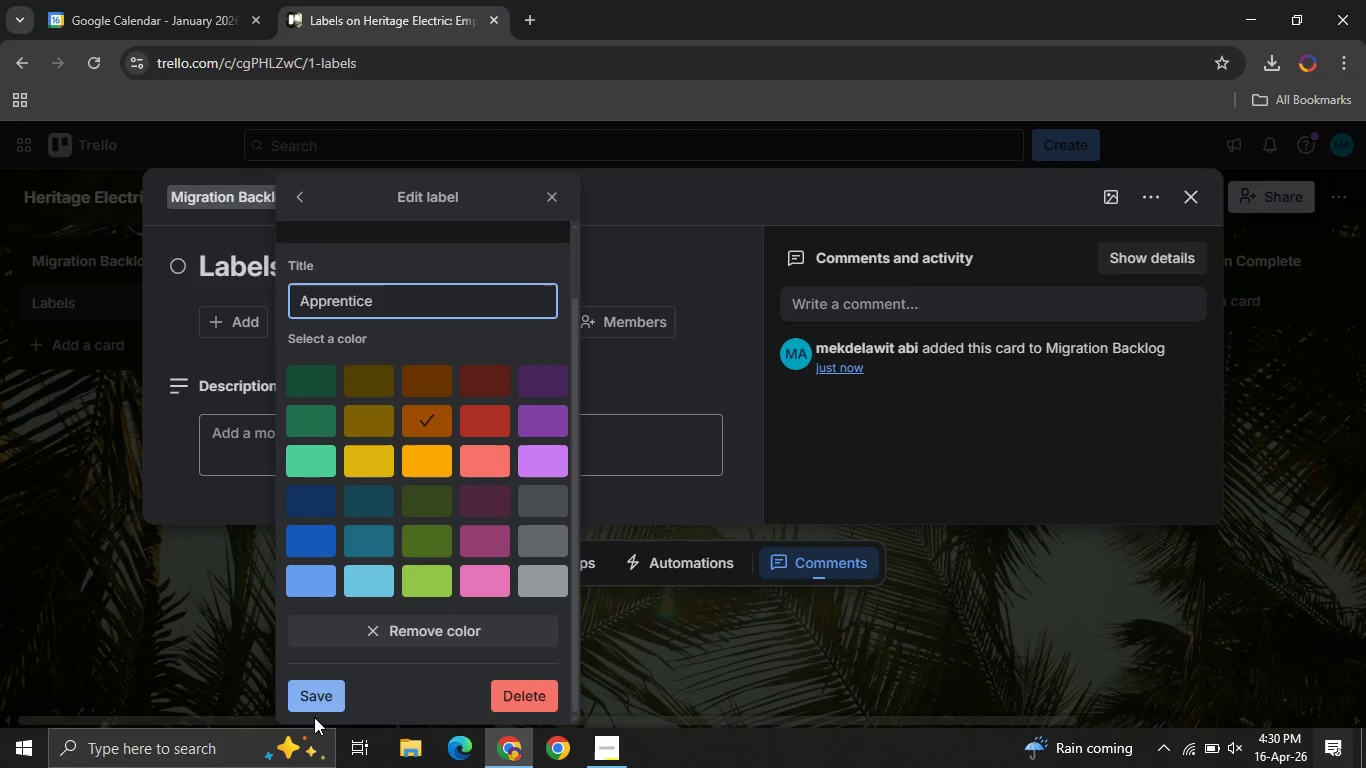 
left_click([314, 717])
 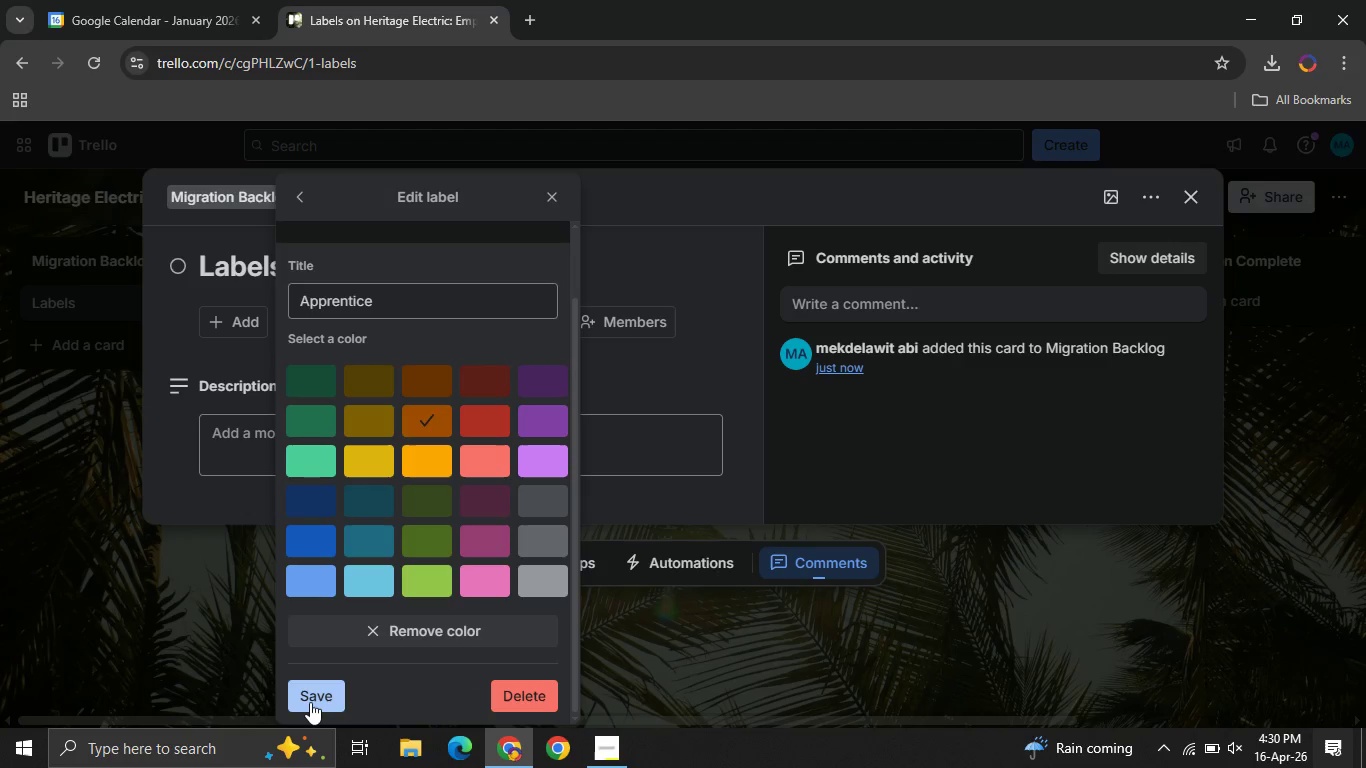 
left_click([310, 702])
 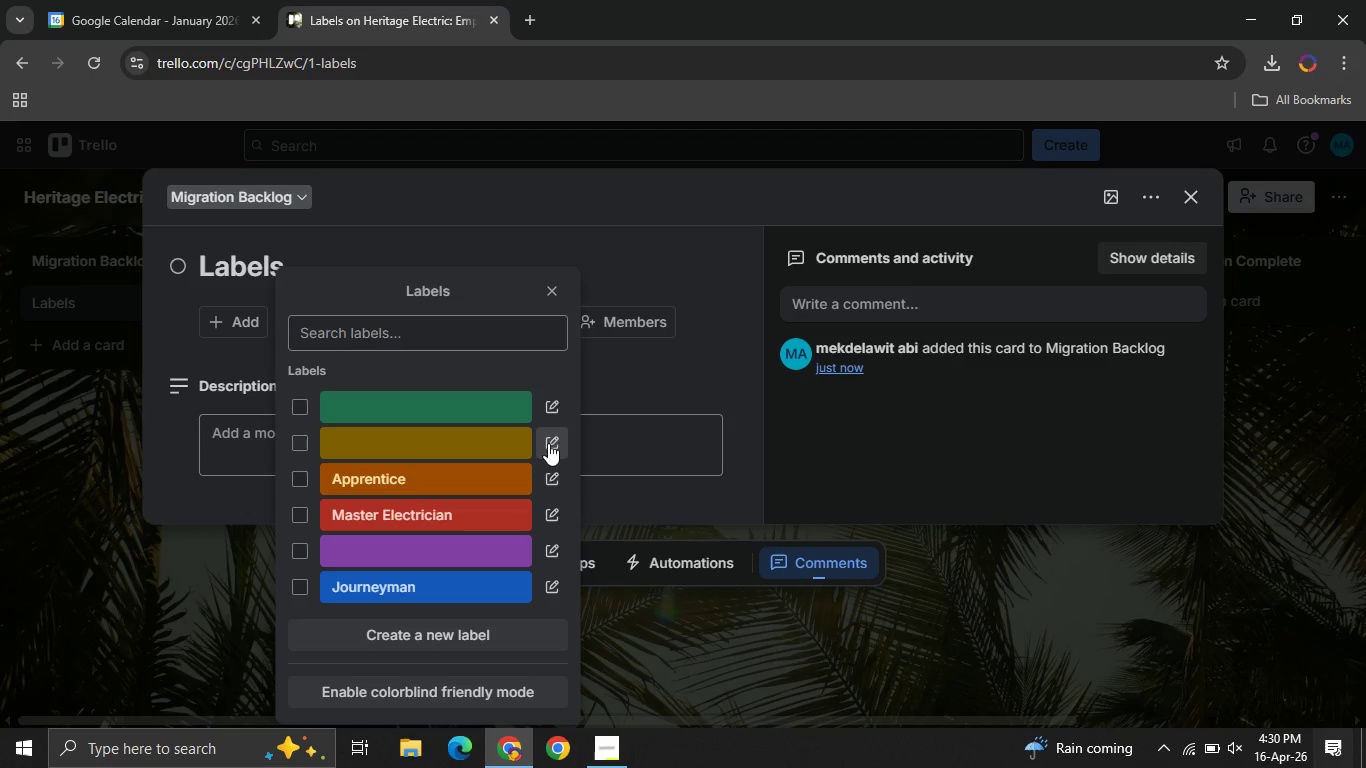 
wait(6.36)
 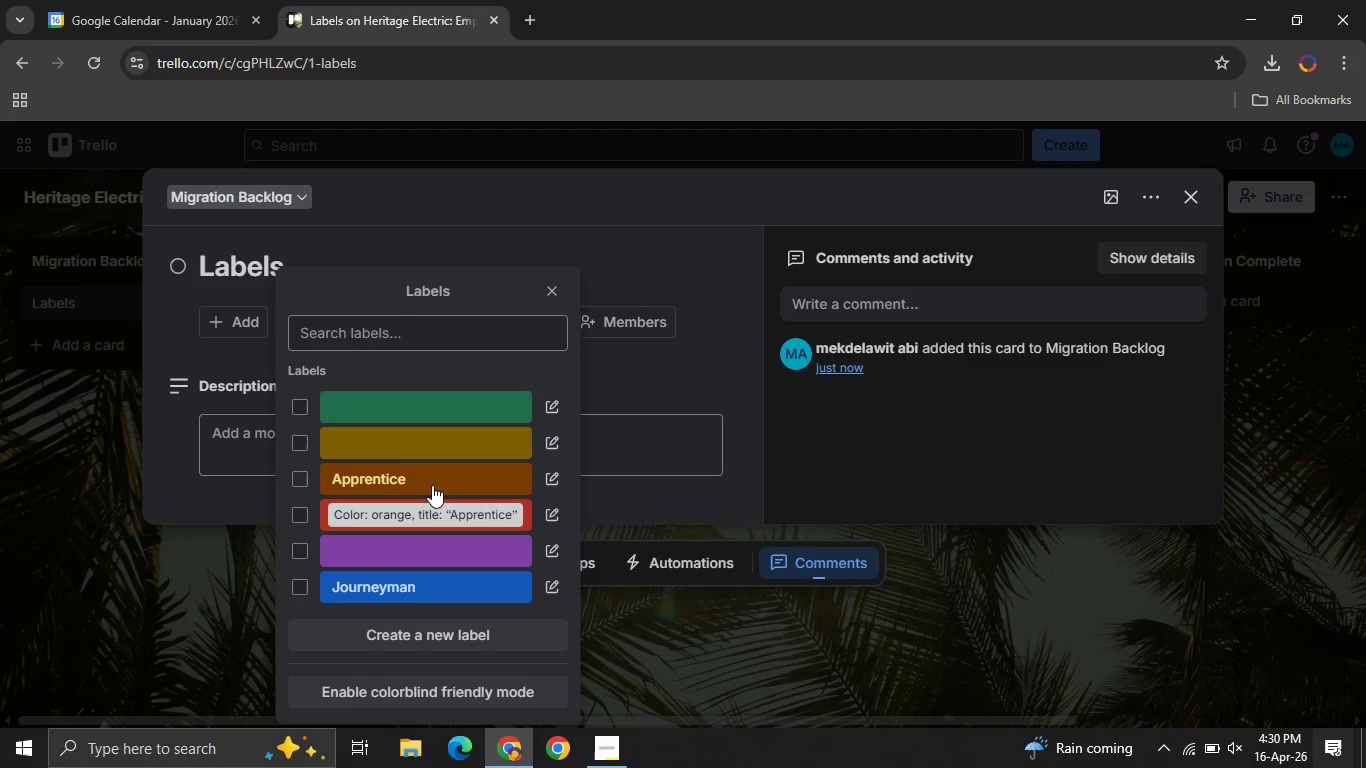 
left_click([550, 406])
 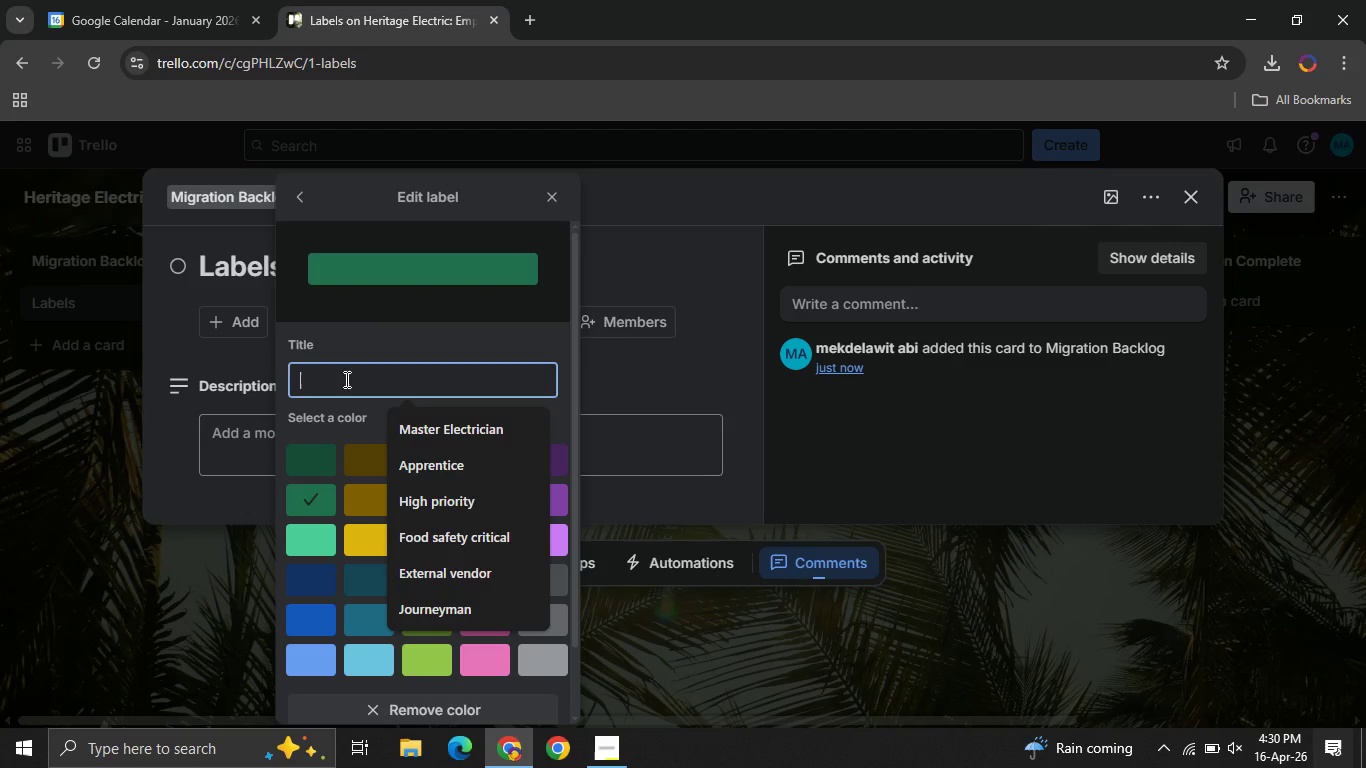 
left_click([345, 379])
 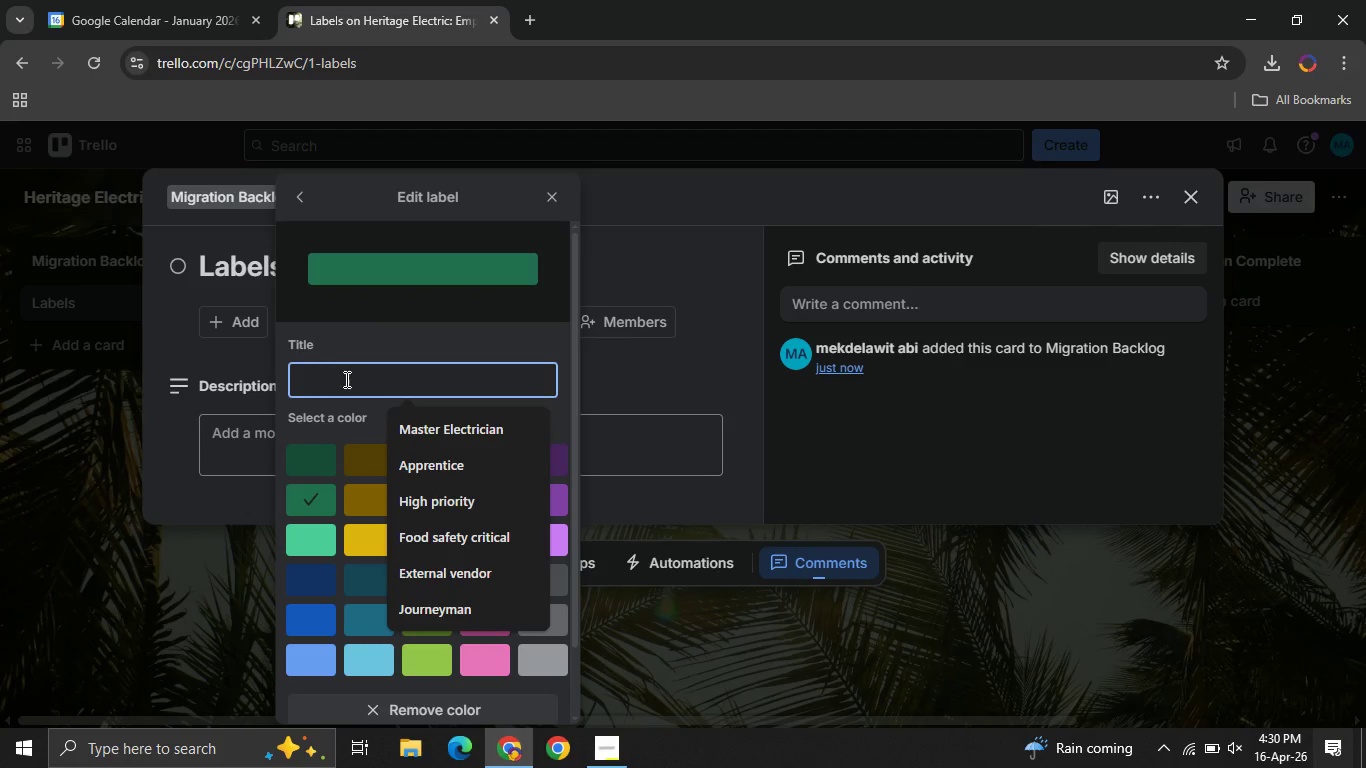 
type(Adminstraction )
 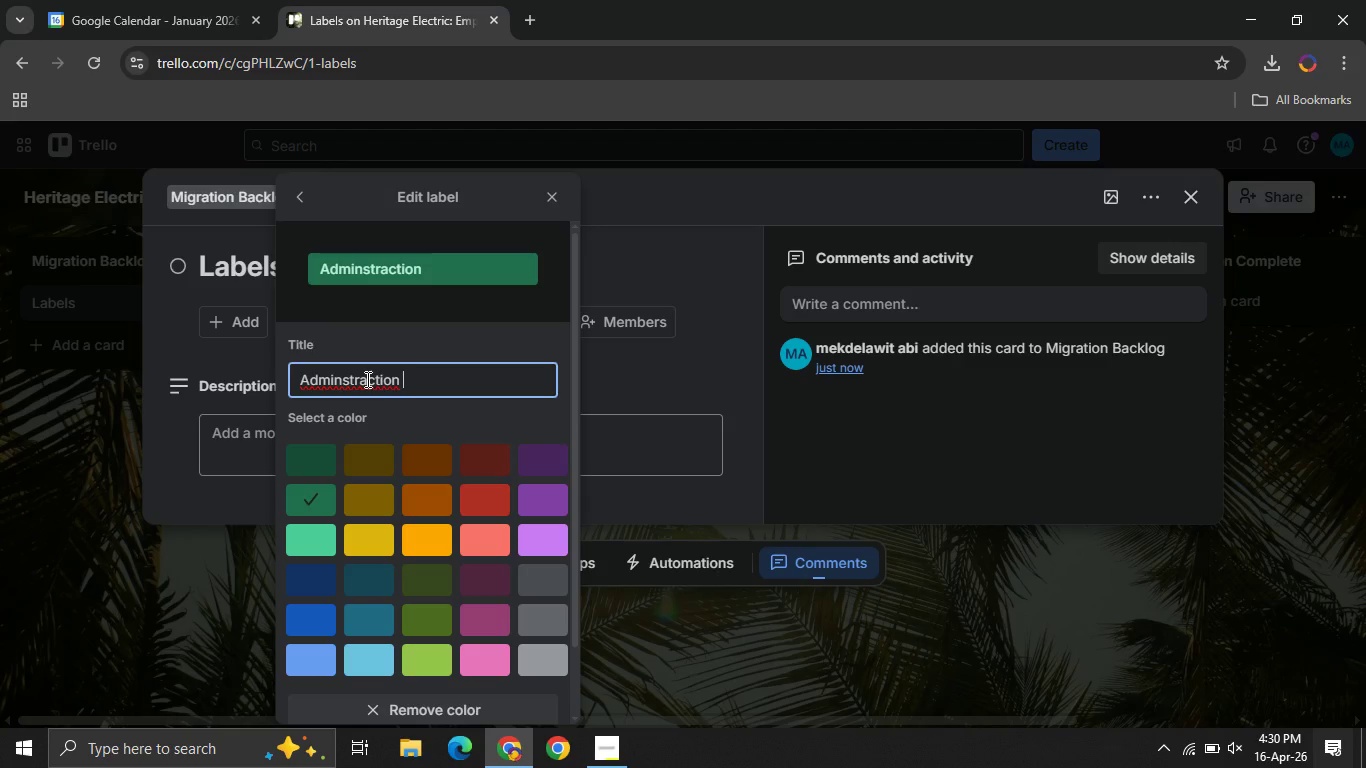 
left_click([366, 379])
 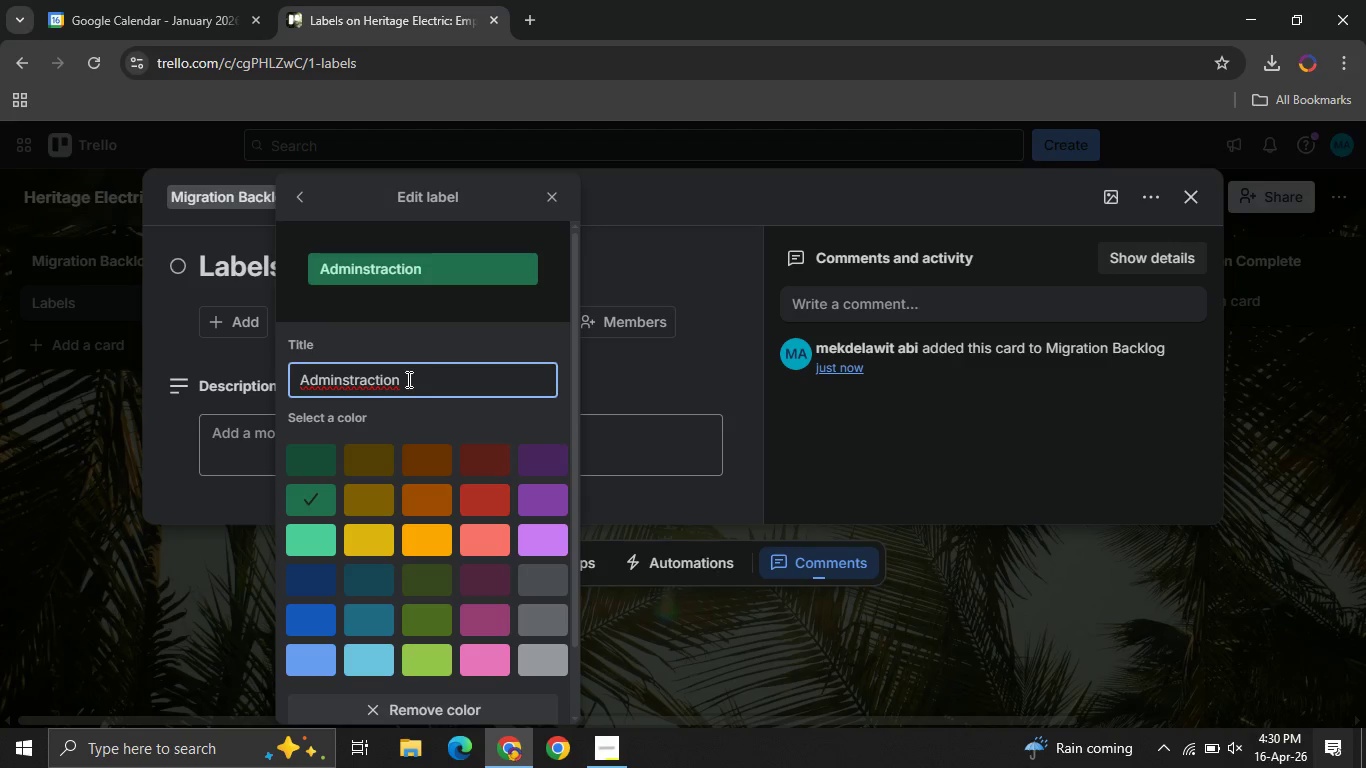 
left_click([407, 379])
 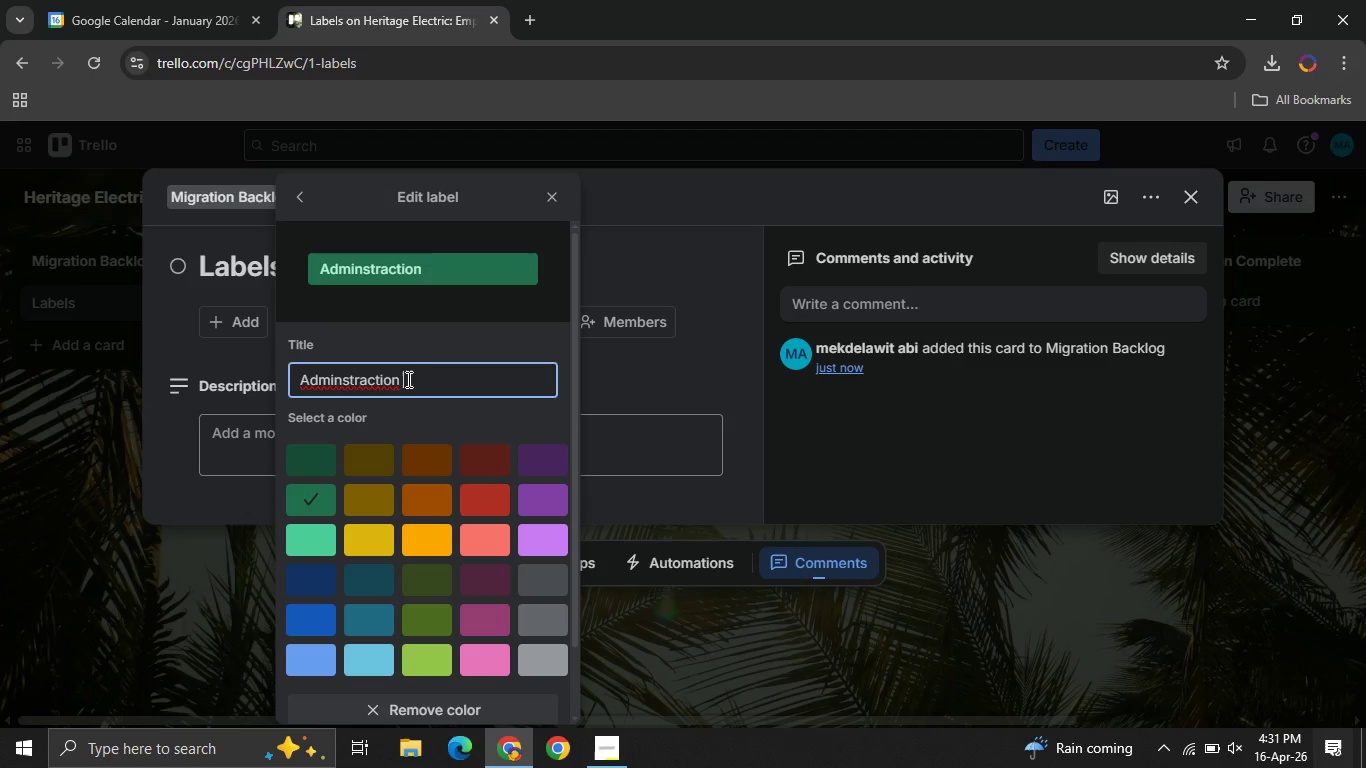 
key(Backspace)
key(Backspace)
key(Backspace)
key(Backspace)
key(Backspace)
key(Backspace)
type(tion )
 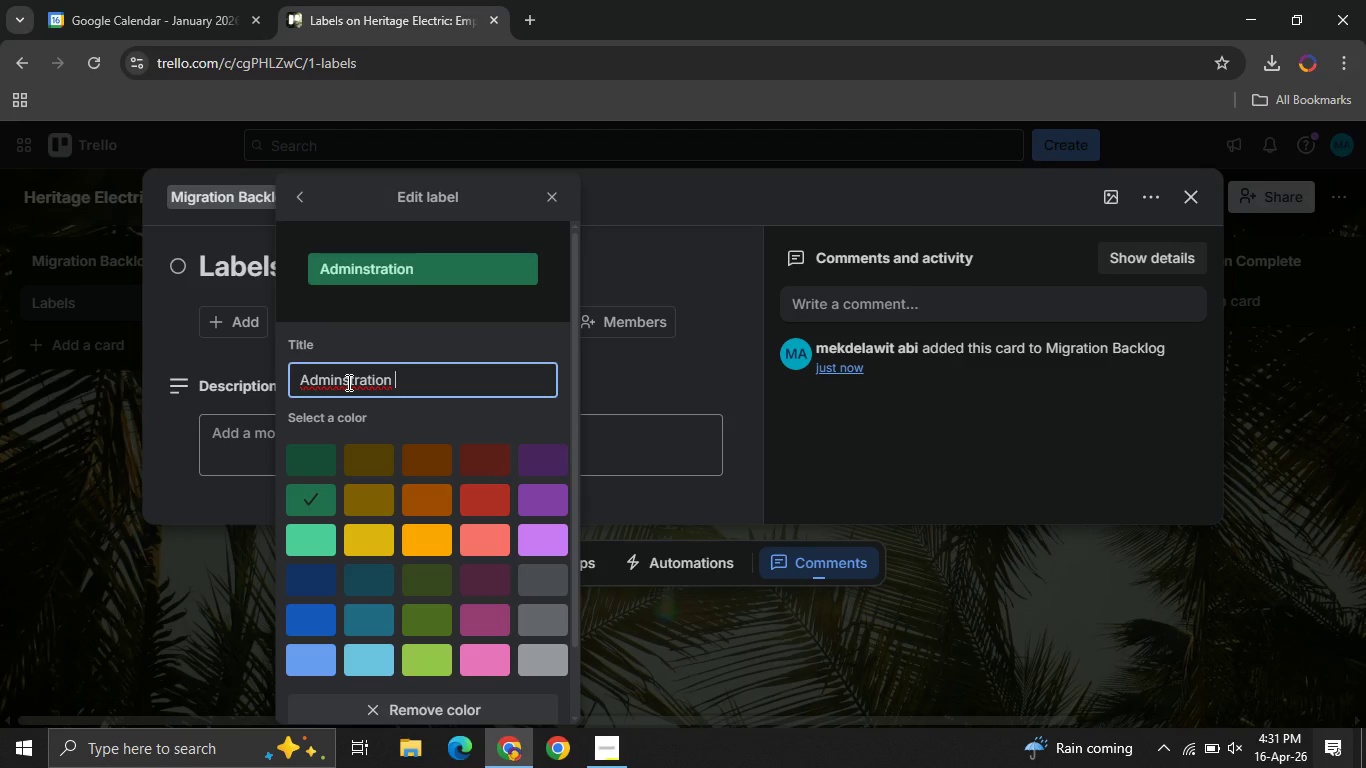 
left_click([347, 382])
 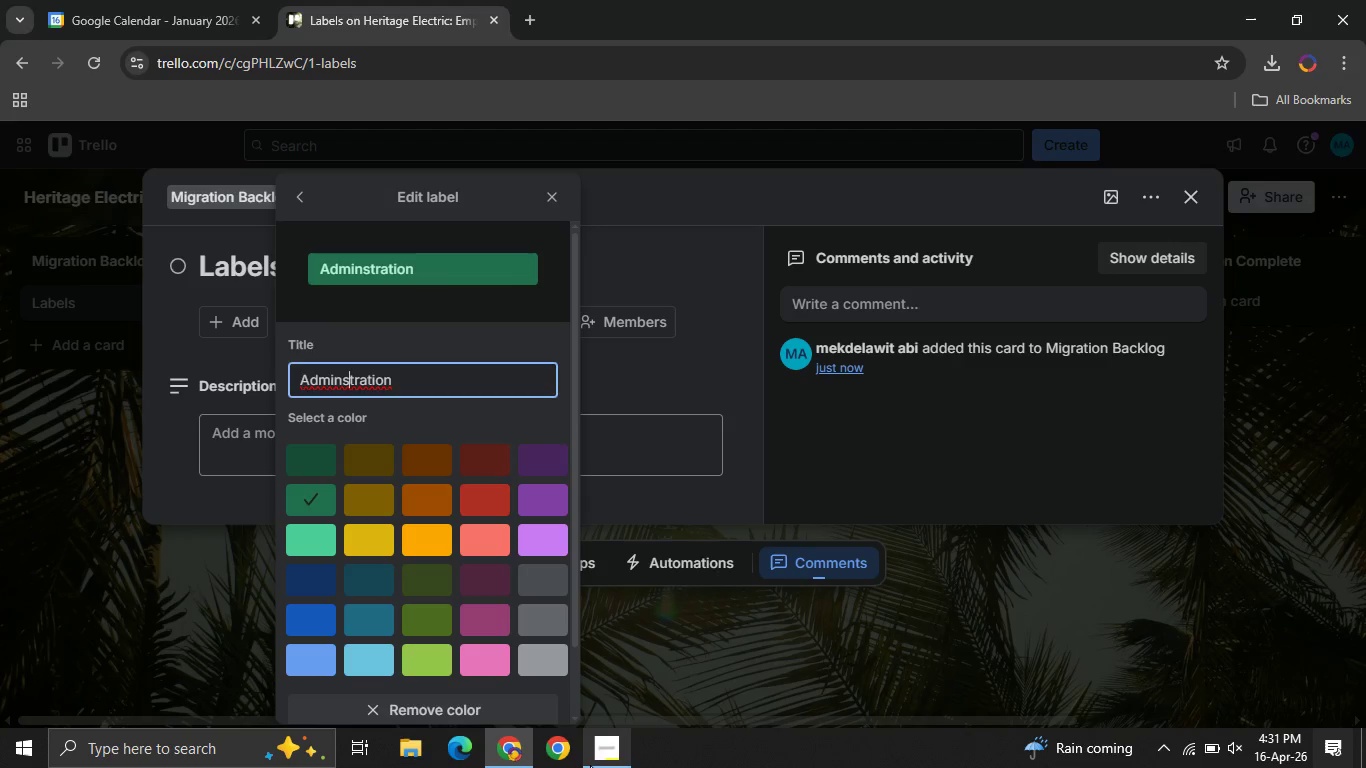 
left_click([590, 765])